 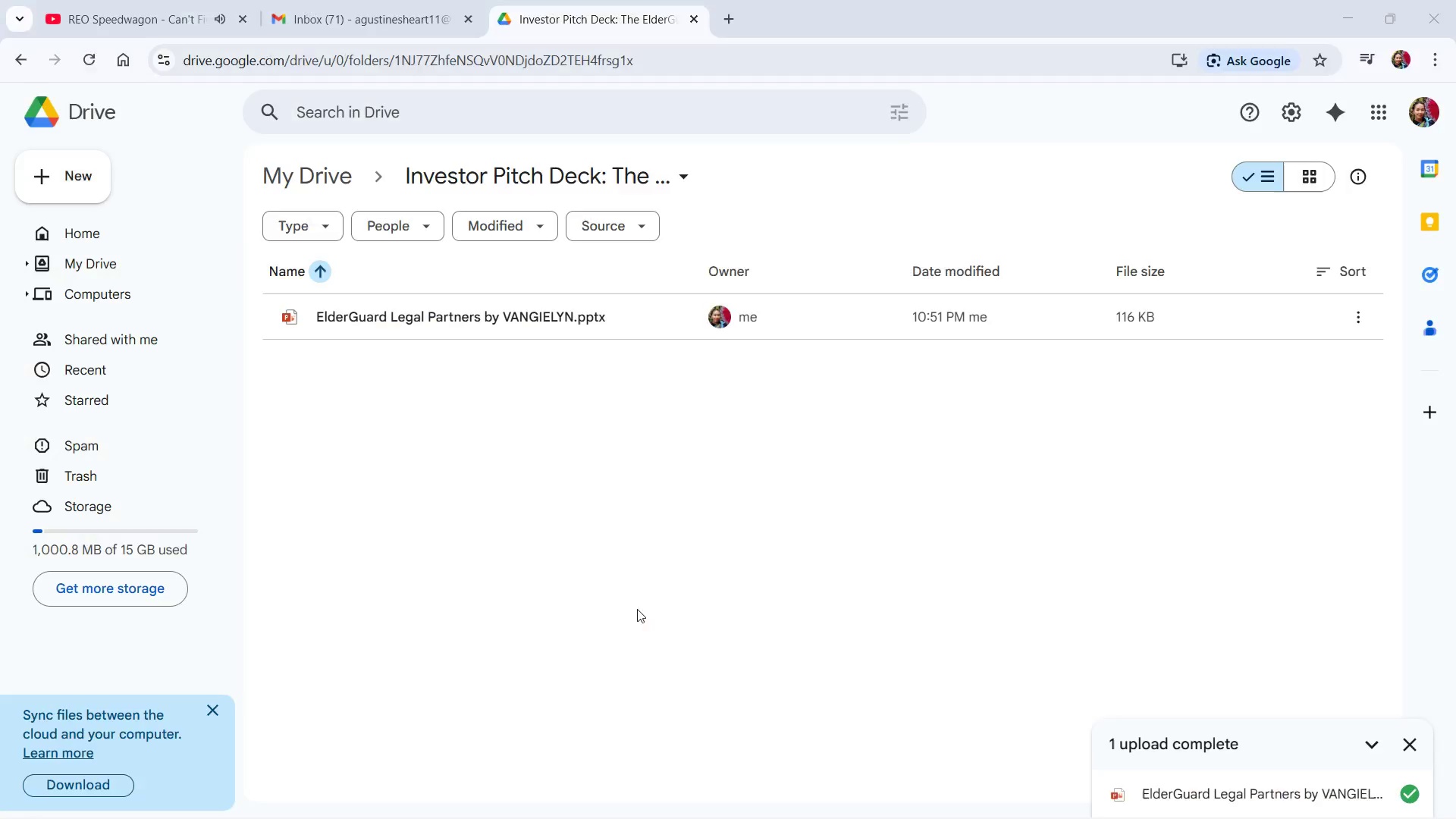 
left_click([1365, 318])
 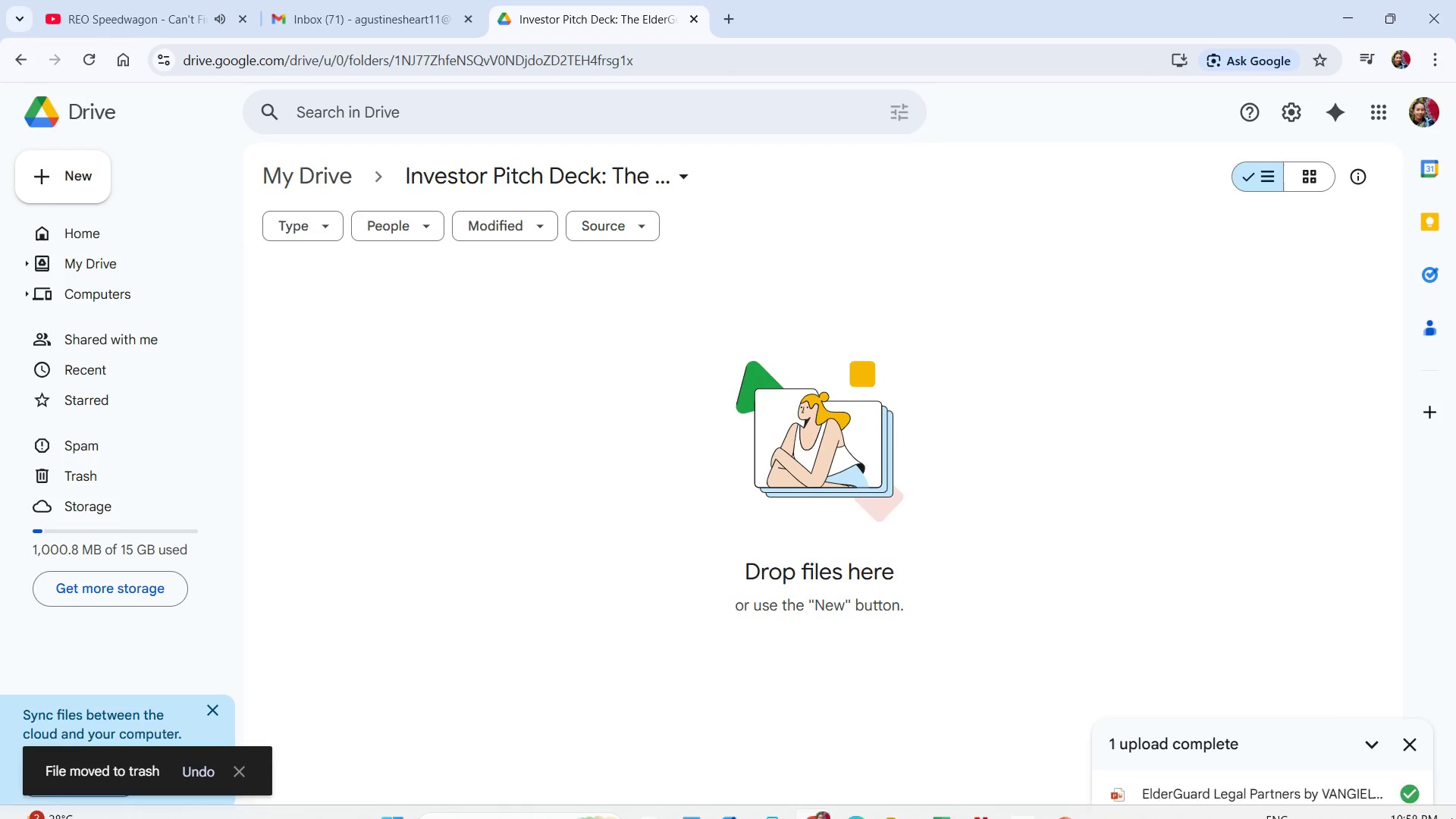 
hold_key(key=AltLeft, duration=0.77)
 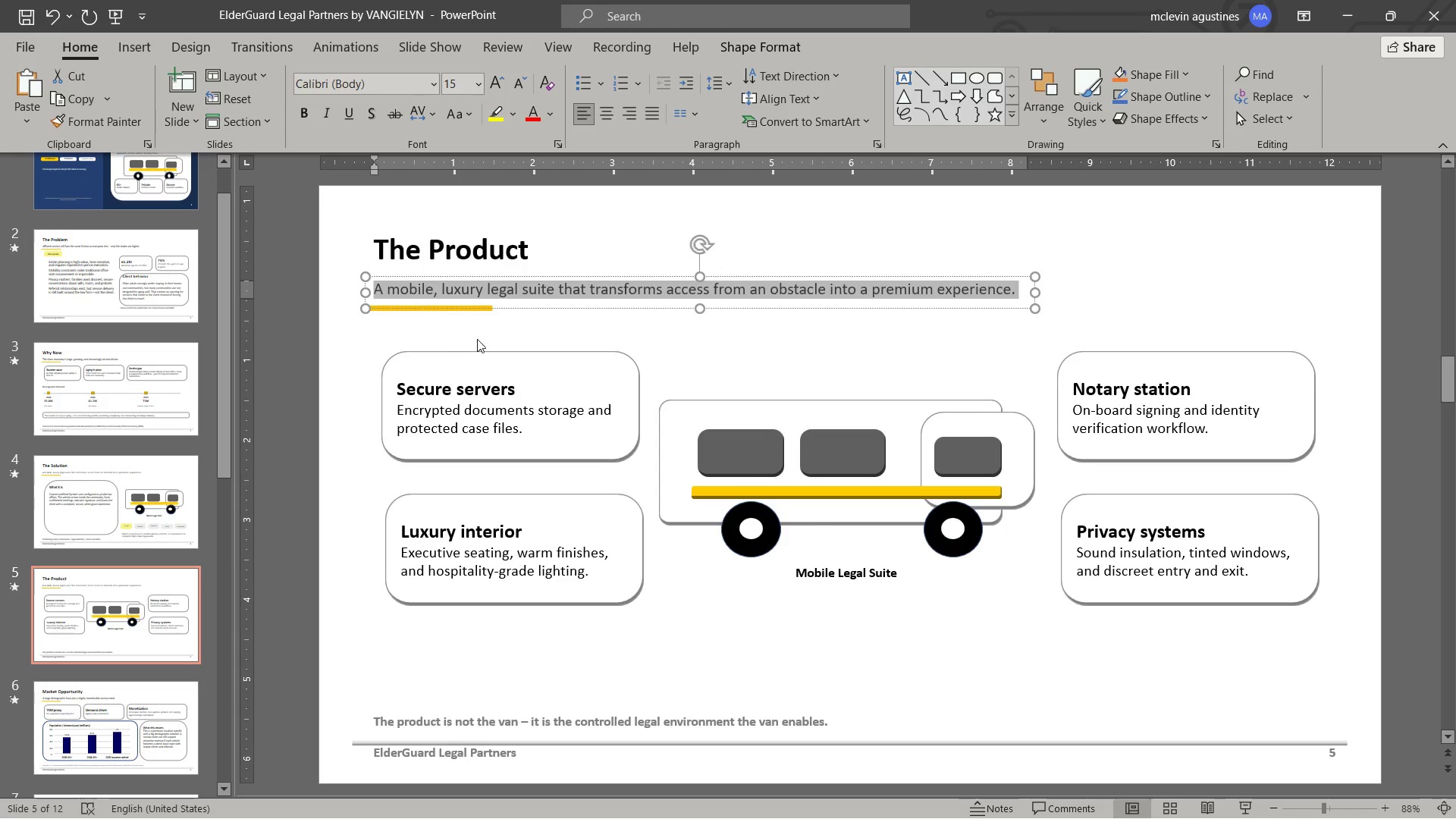 
key(Tab)
type(an operating environment built for security, discretion, and premium service.)
key(Escape)
 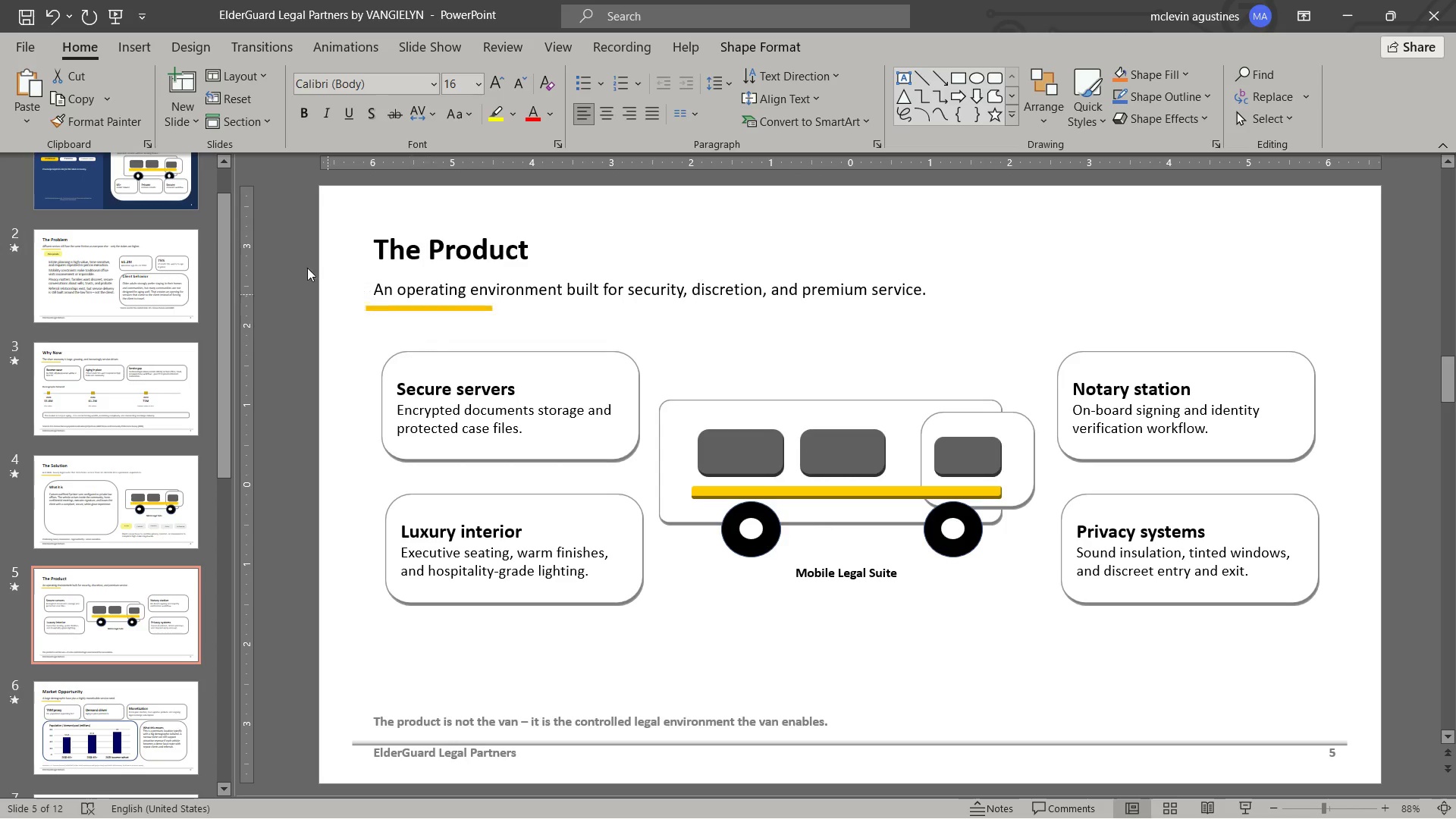 
key(Escape)
 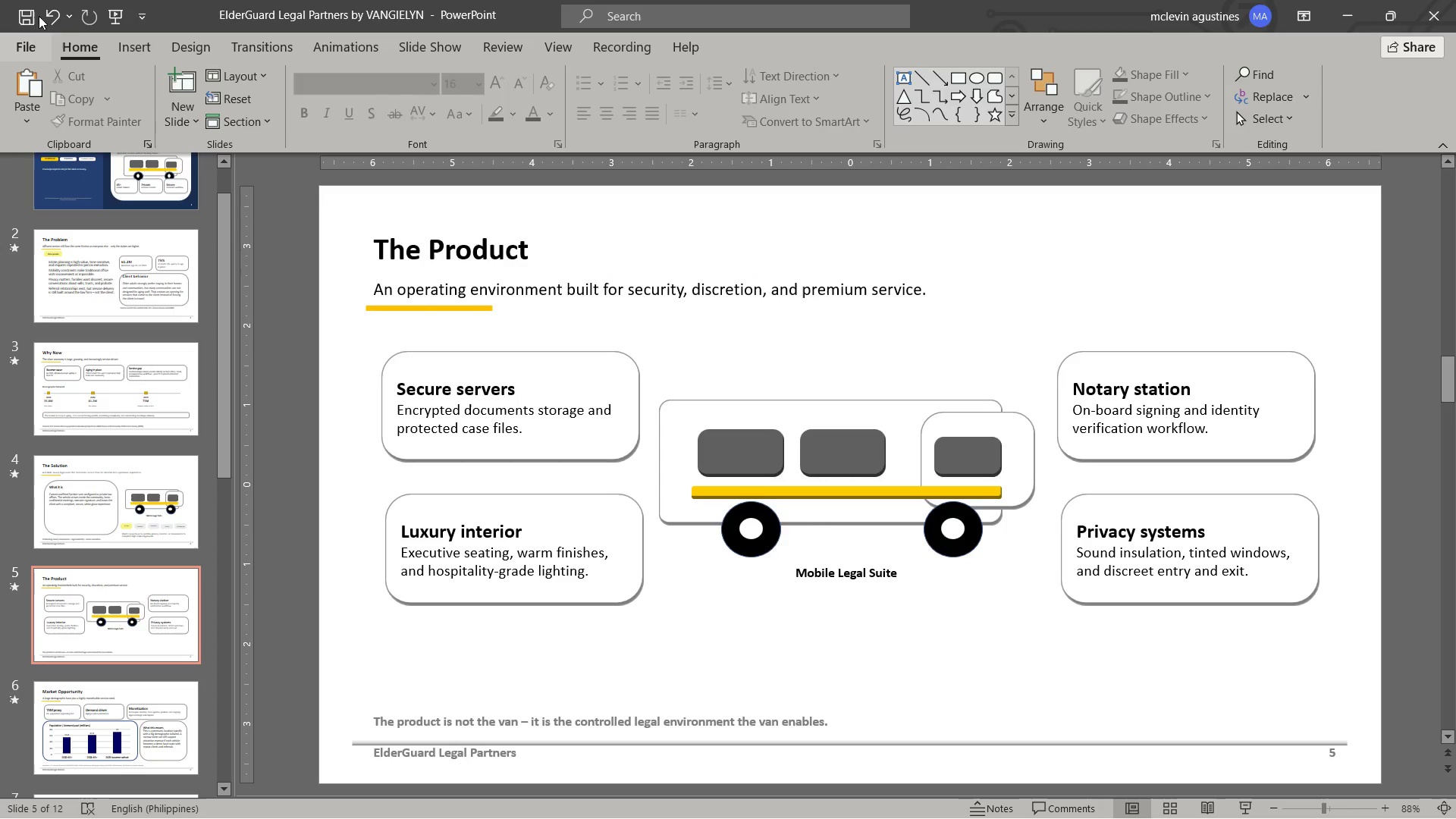 
left_click([30, 11])
 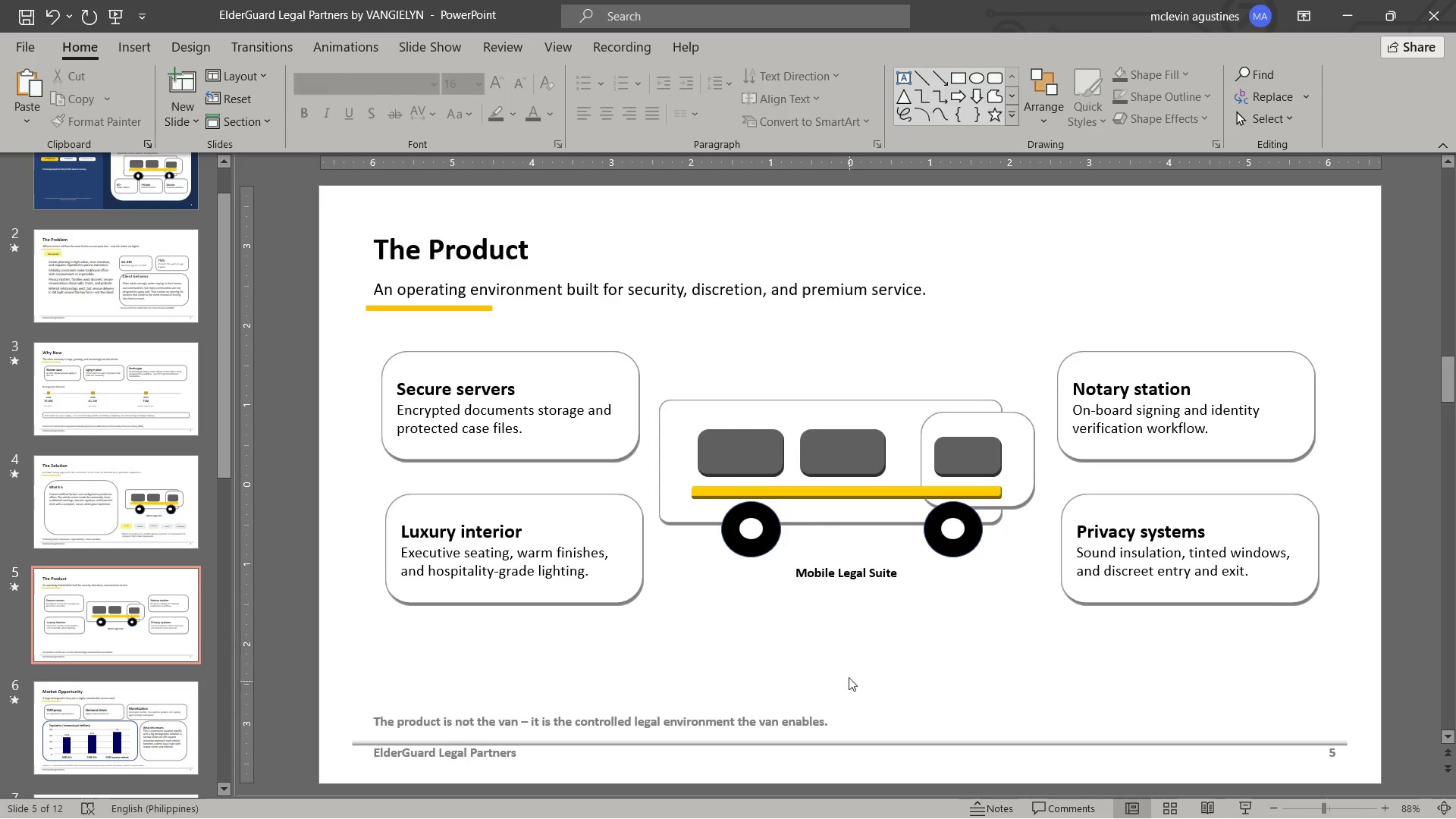 
wait(16.69)
 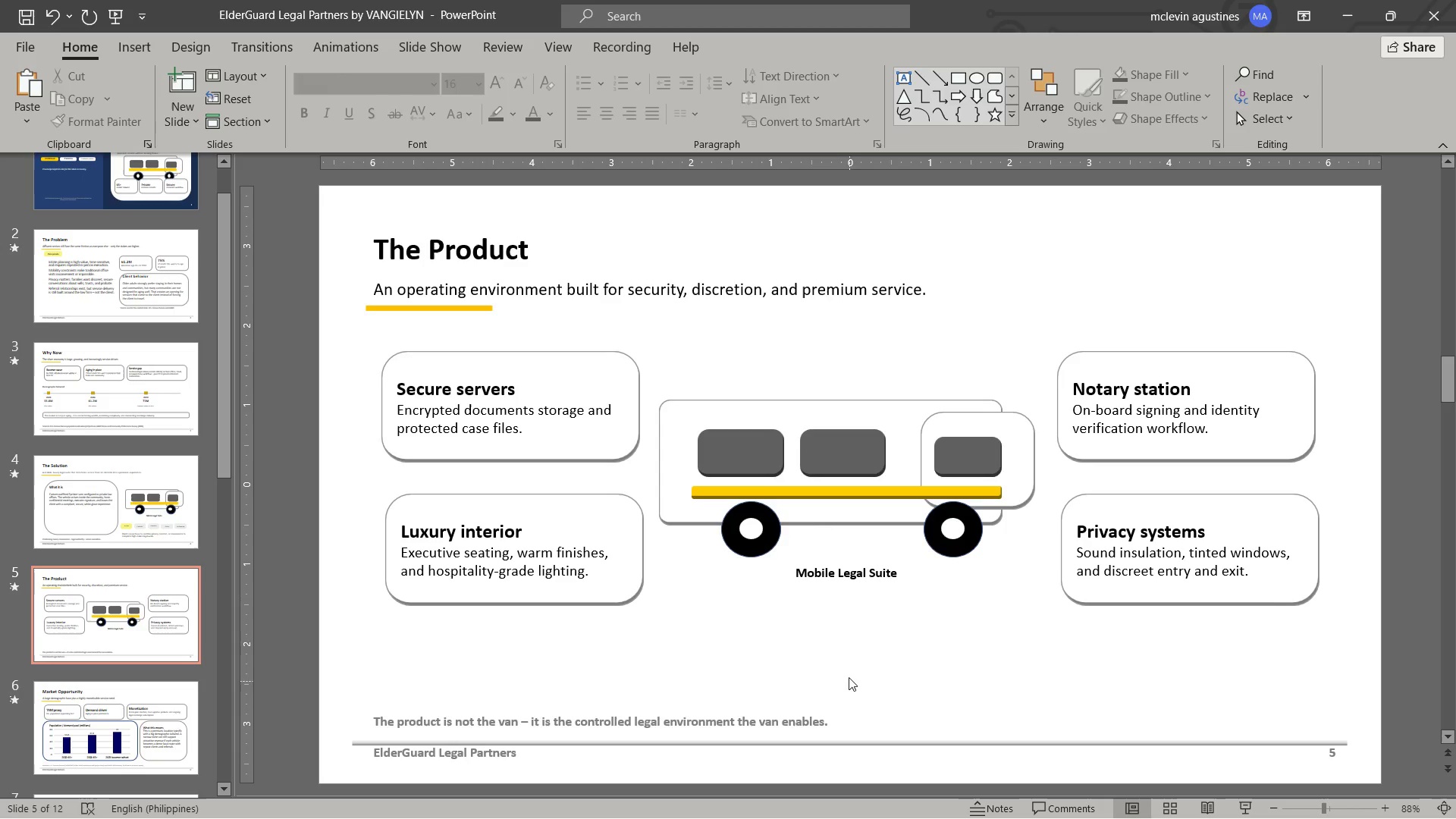 
scroll: coordinate [643, 472], scroll_direction: down, amount: 1.0
 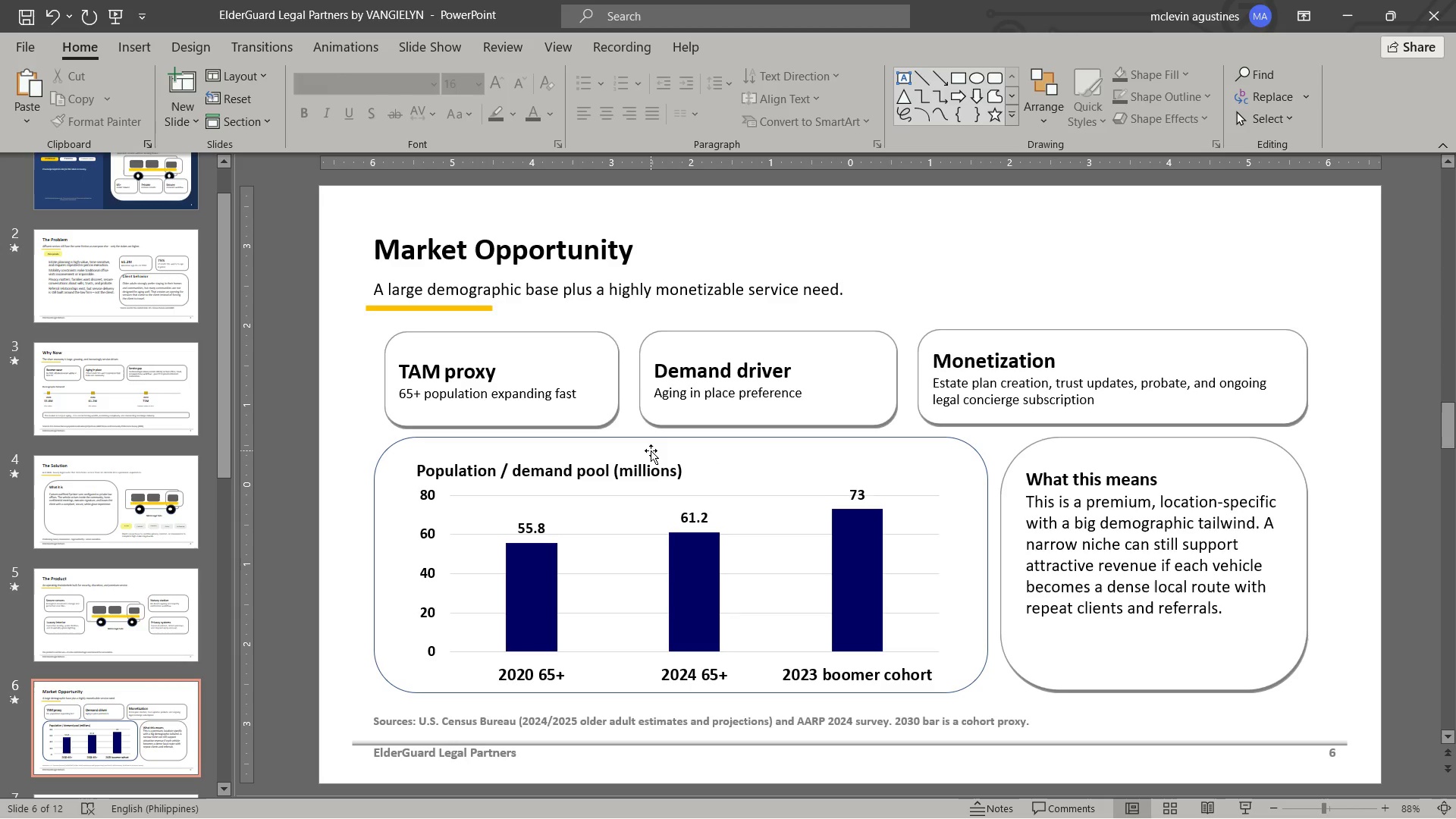 
wait(9.09)
 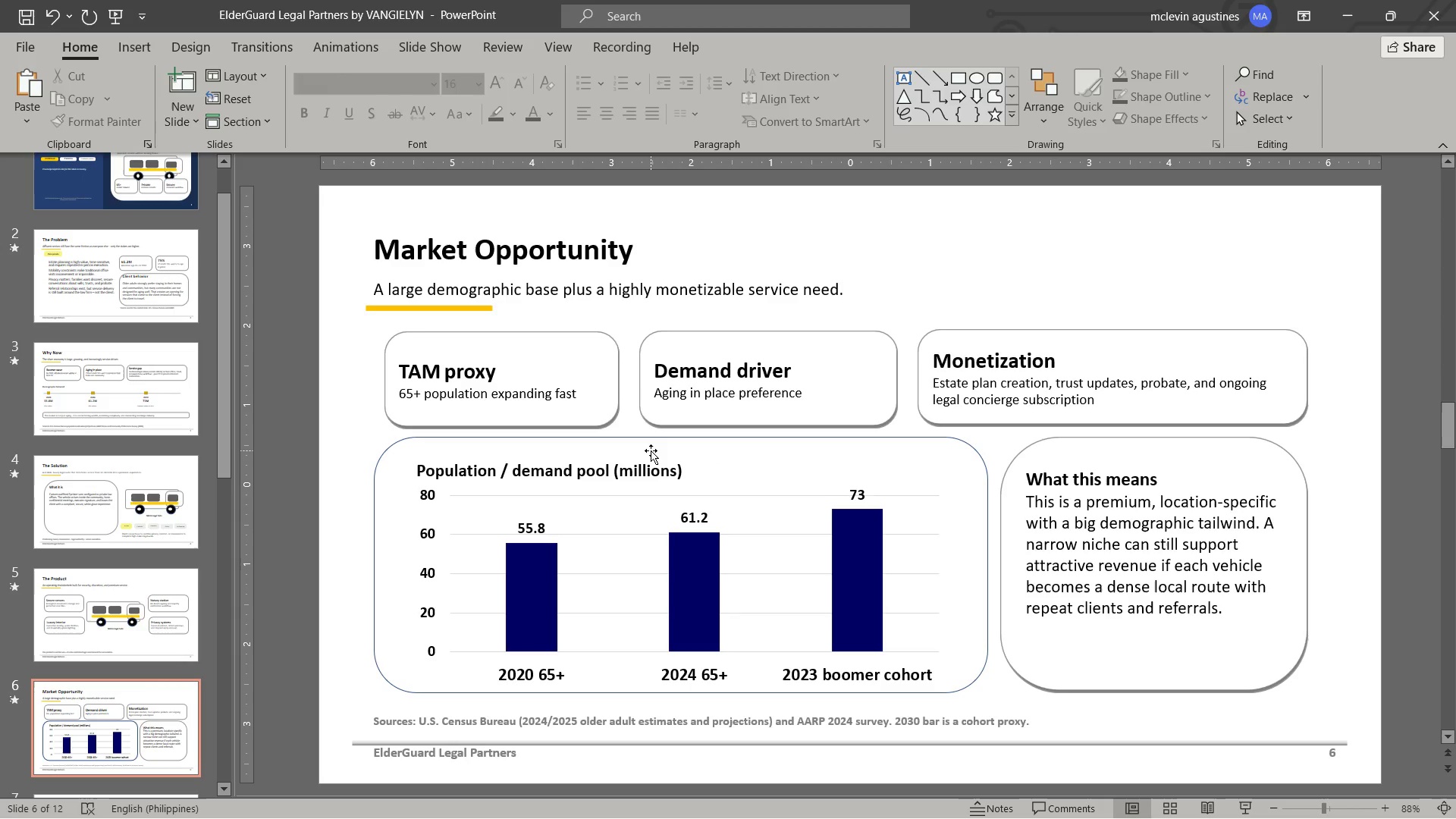 
left_click([890, 422])
 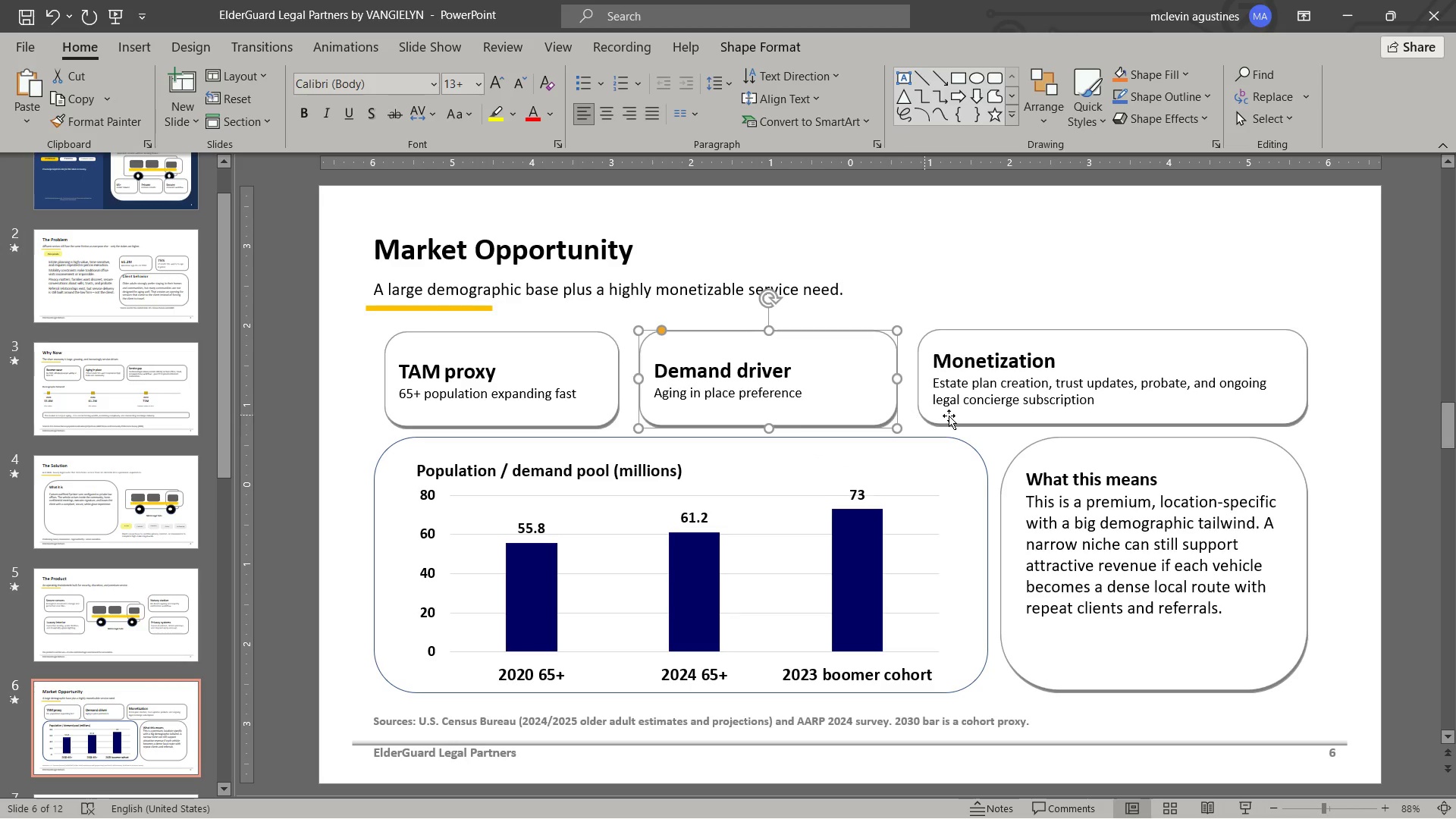 
hold_key(key=ShiftLeft, duration=0.69)
 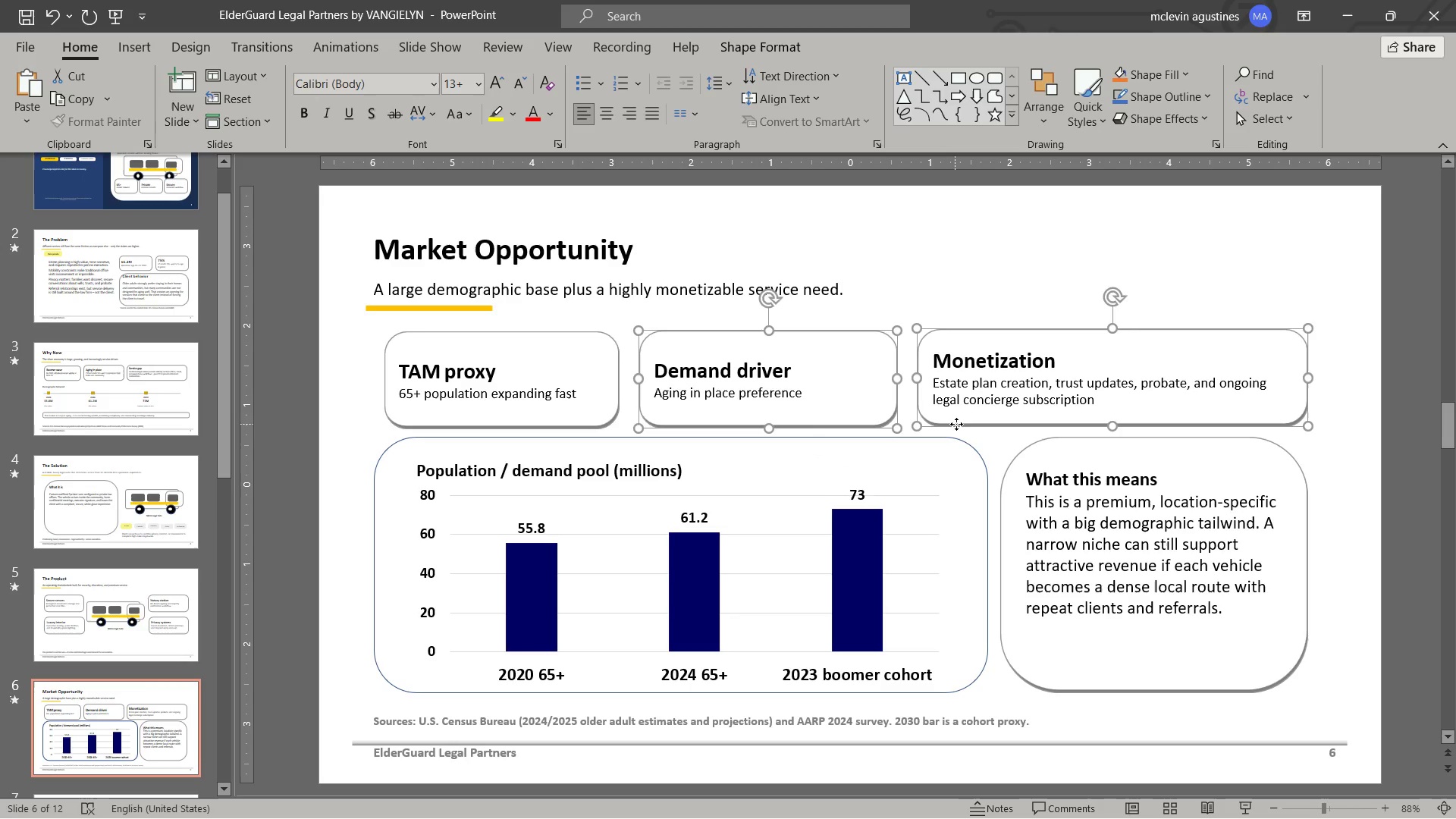 
left_click_drag(start_coordinate=[955, 424], to_coordinate=[959, 424])
 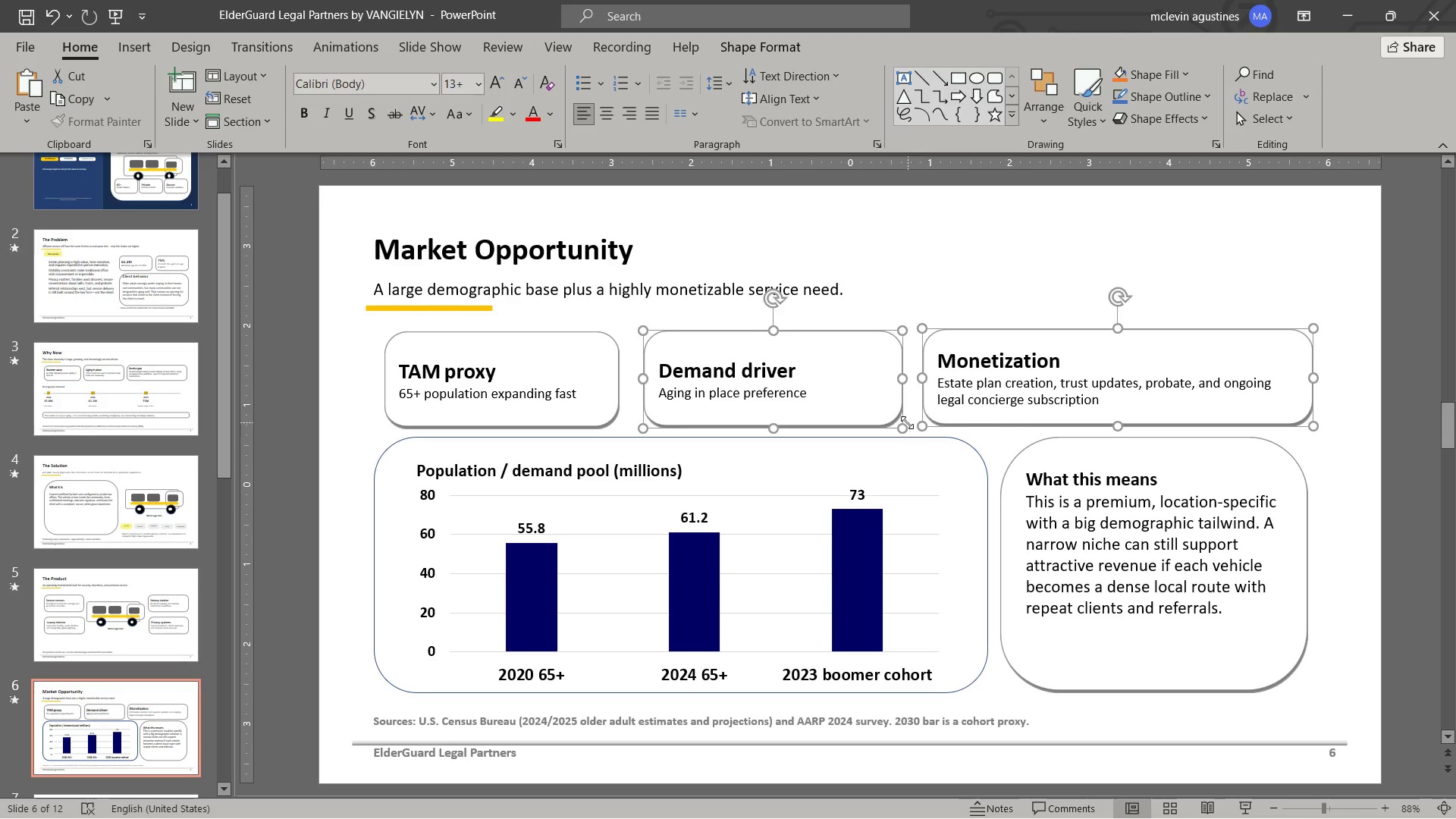 
hold_key(key=ShiftLeft, duration=0.5)
left_click([893, 422])
 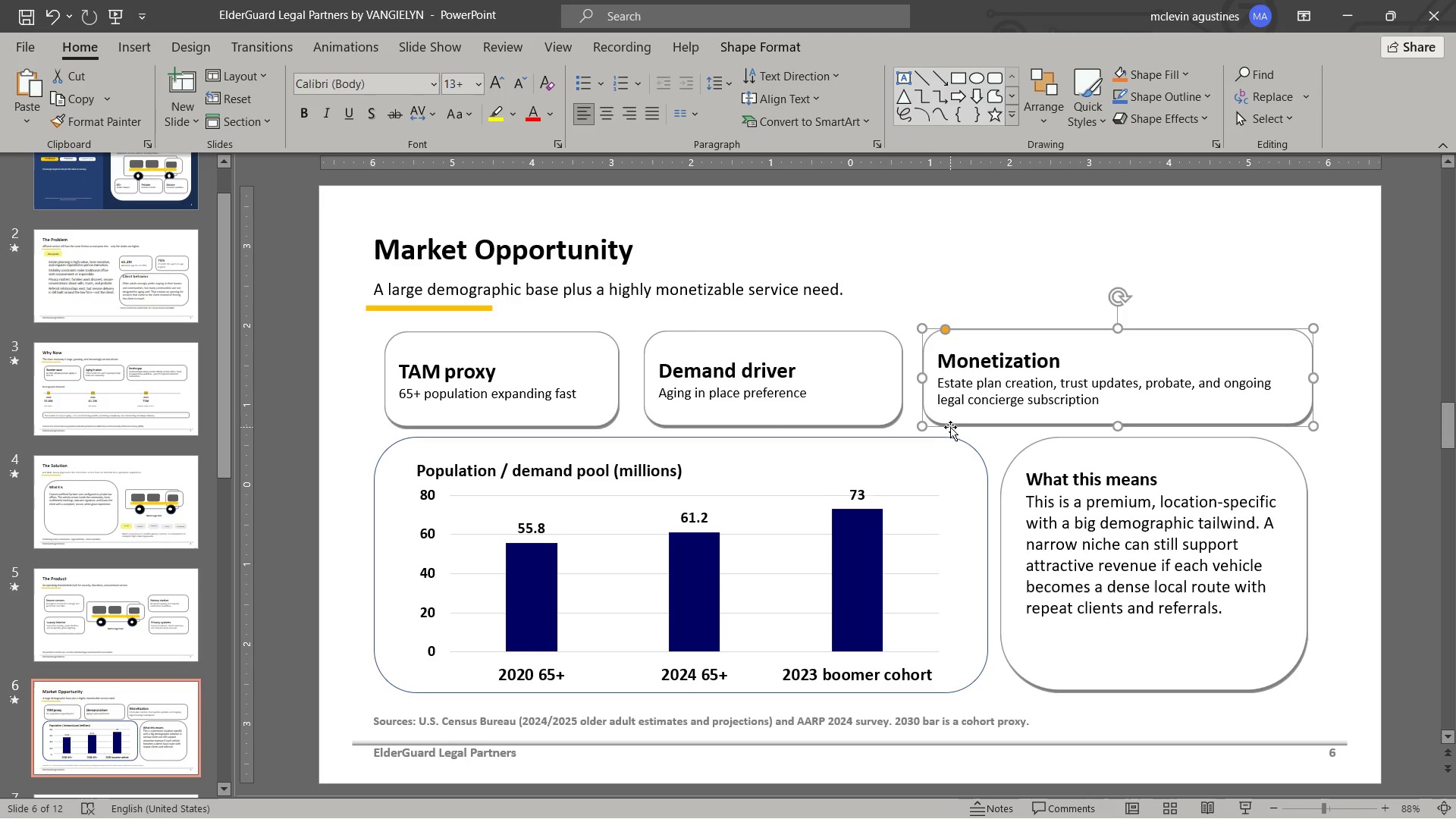 
left_click_drag(start_coordinate=[950, 427], to_coordinate=[956, 426])
 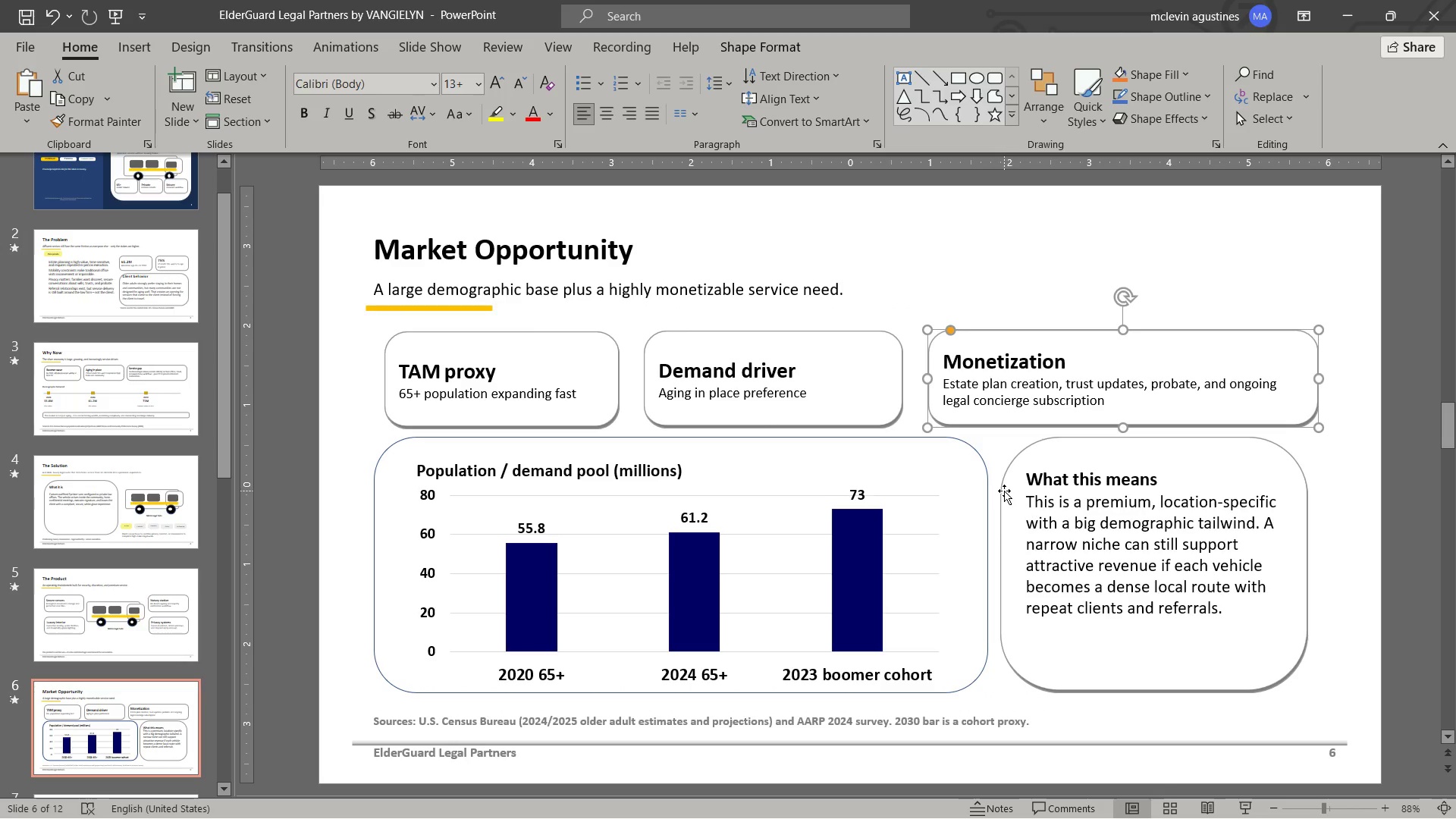 
left_click_drag(start_coordinate=[1004, 491], to_coordinate=[1009, 491])
 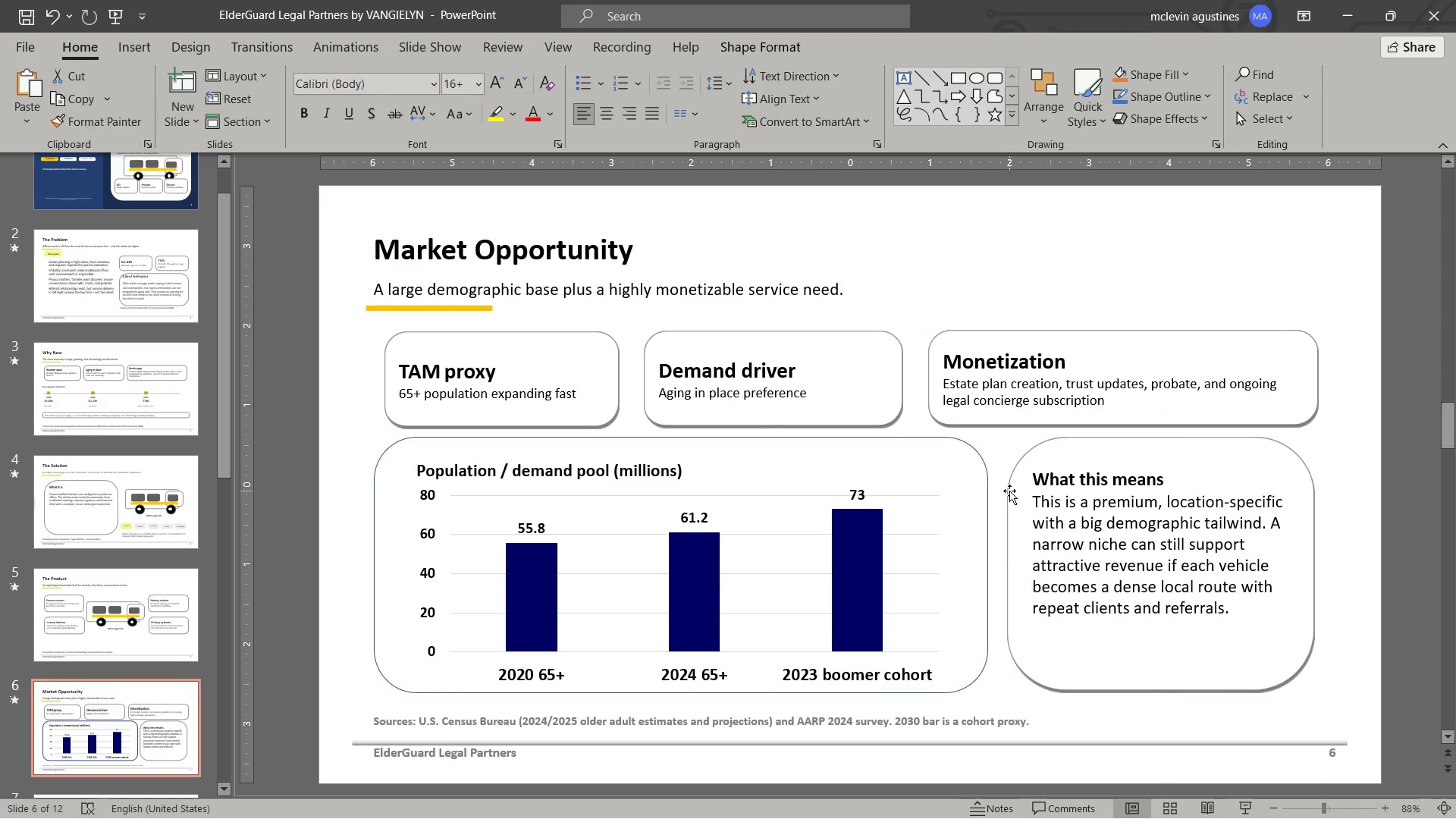 
key(Escape)
 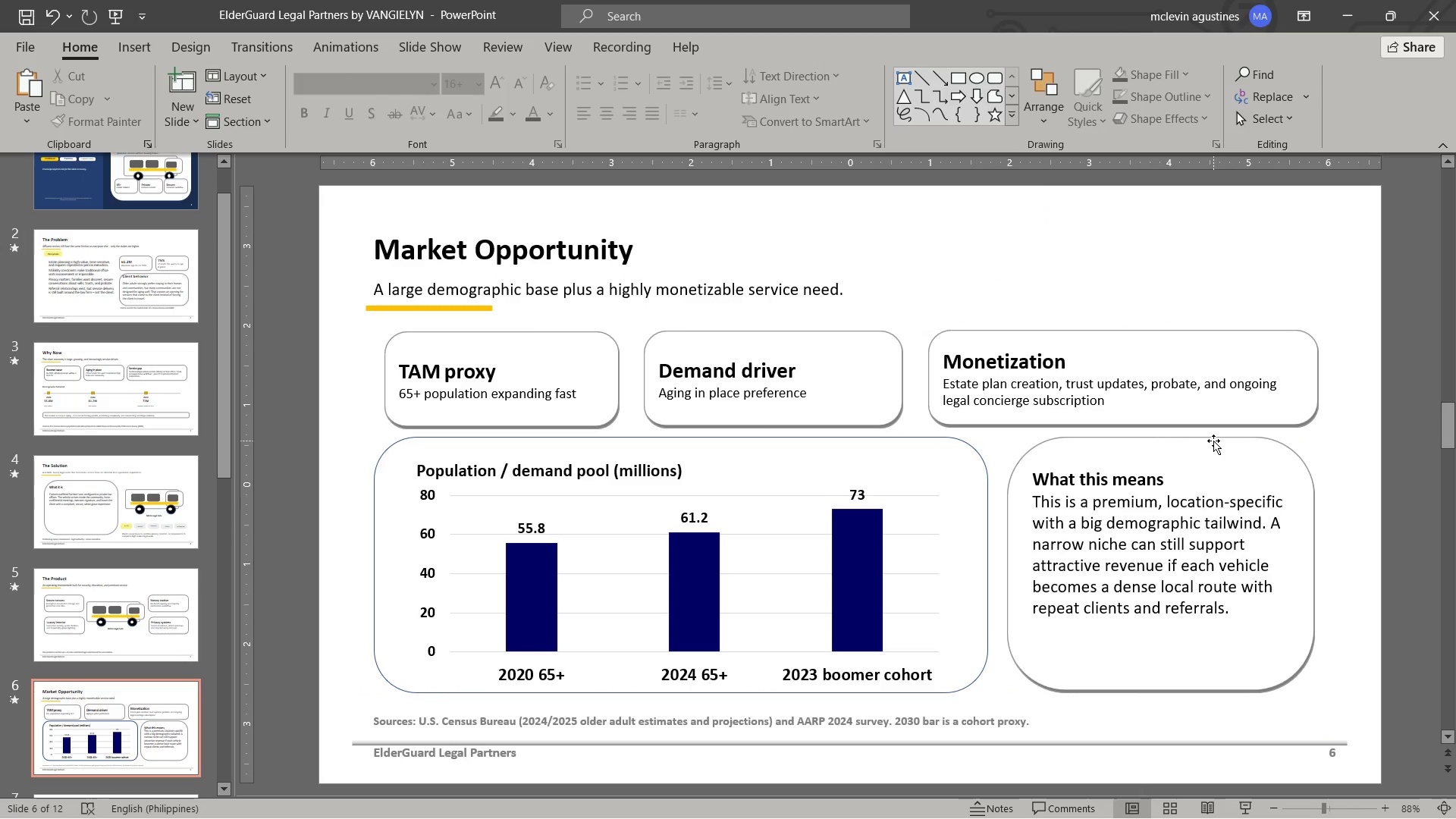 
left_click([1213, 441])
 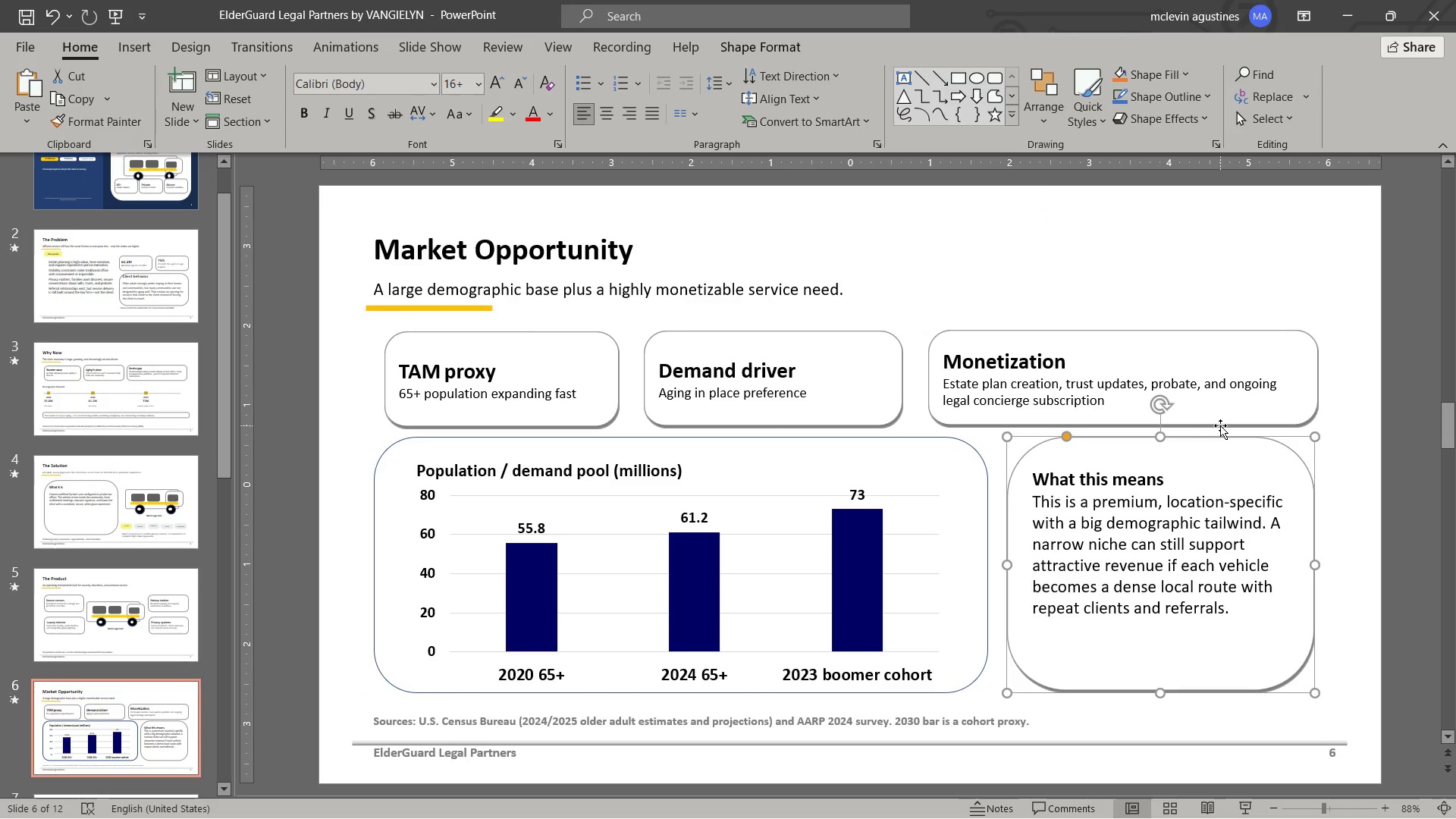 
hold_key(key=ShiftLeft, duration=0.48)
left_click([1220, 425])
 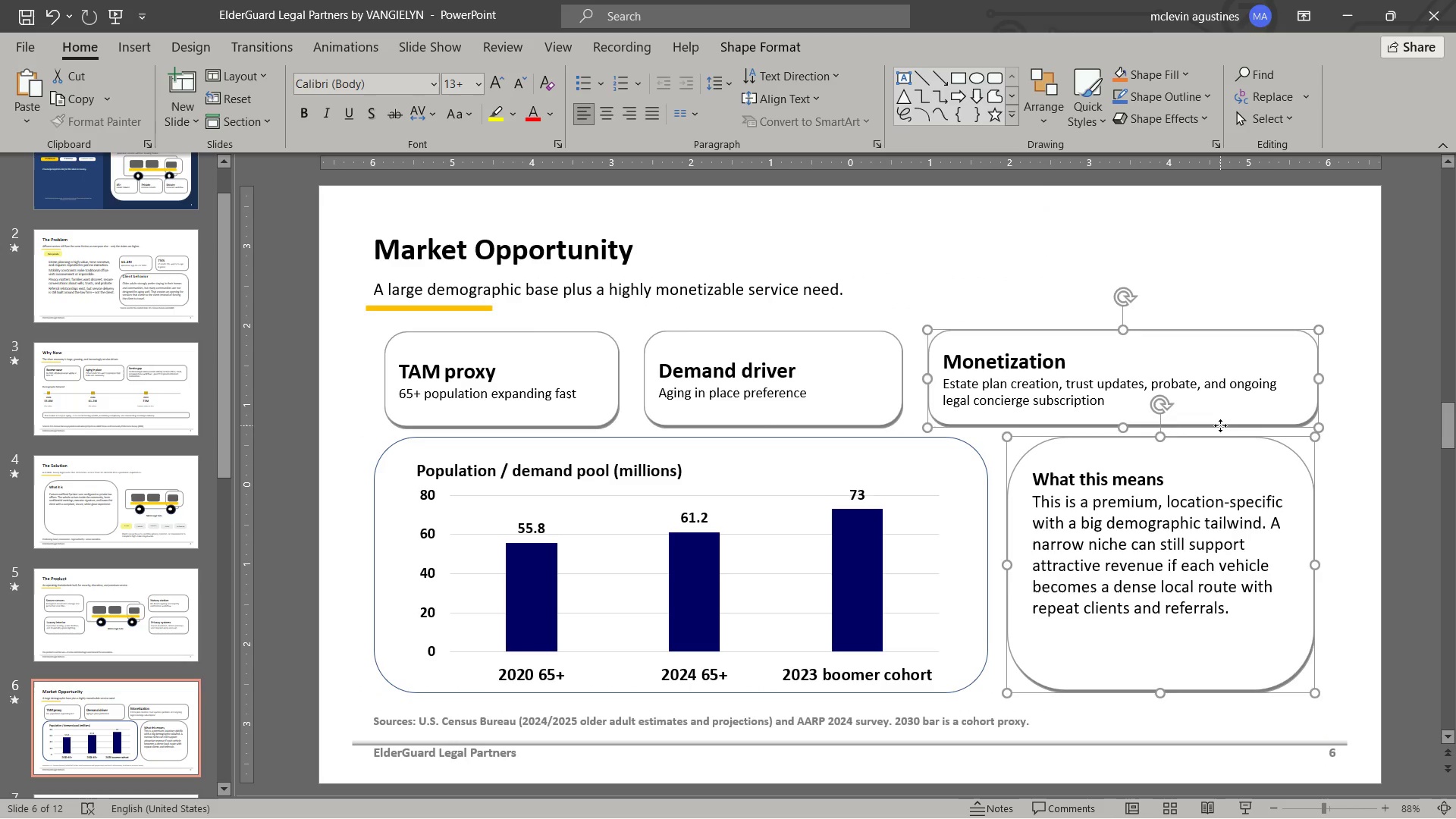 
left_click_drag(start_coordinate=[1220, 425], to_coordinate=[1227, 425])
 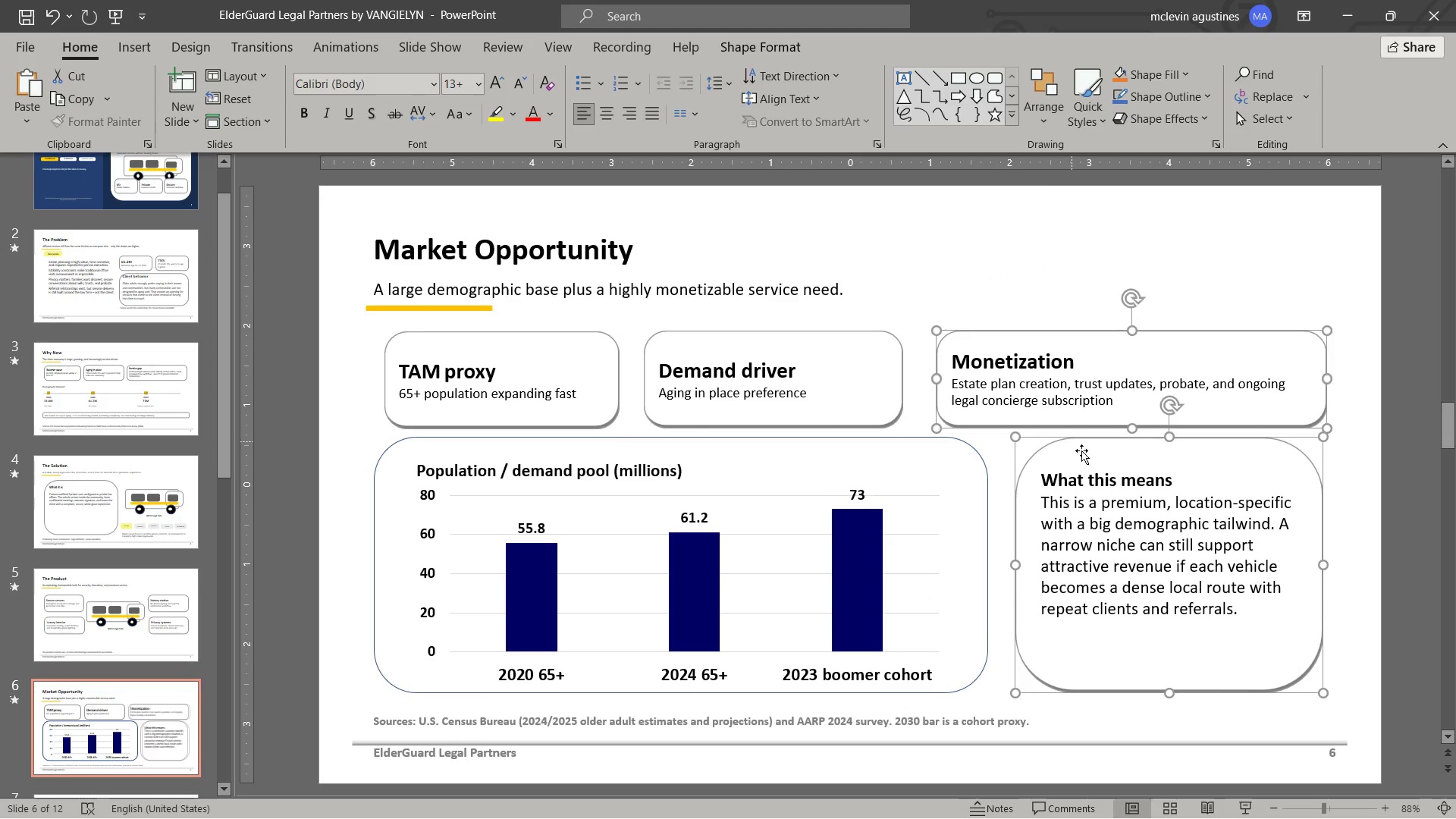 
hold_key(key=Escape, duration=2.67)
 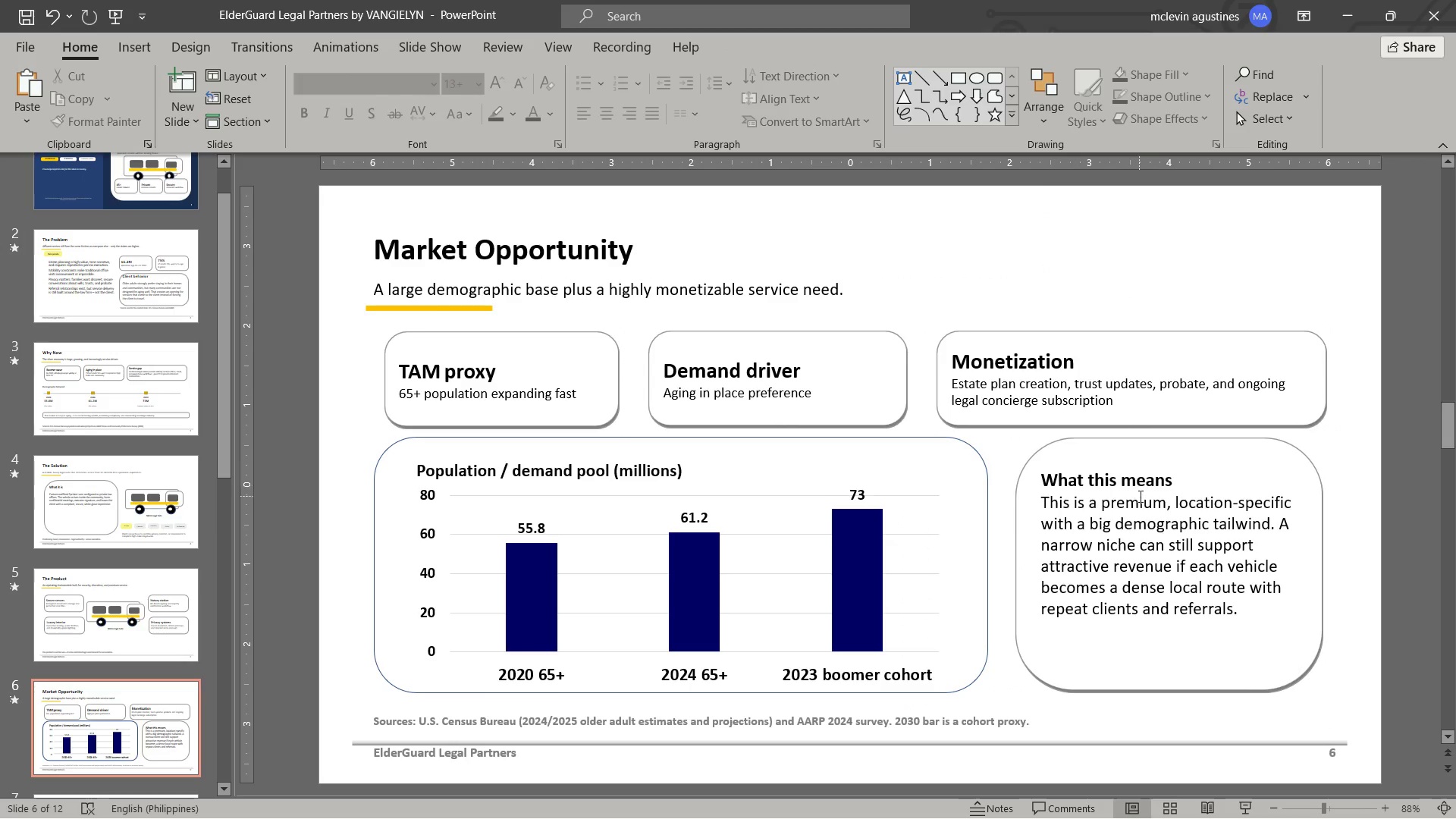 
left_click_drag(start_coordinate=[895, 422], to_coordinate=[899, 422])
 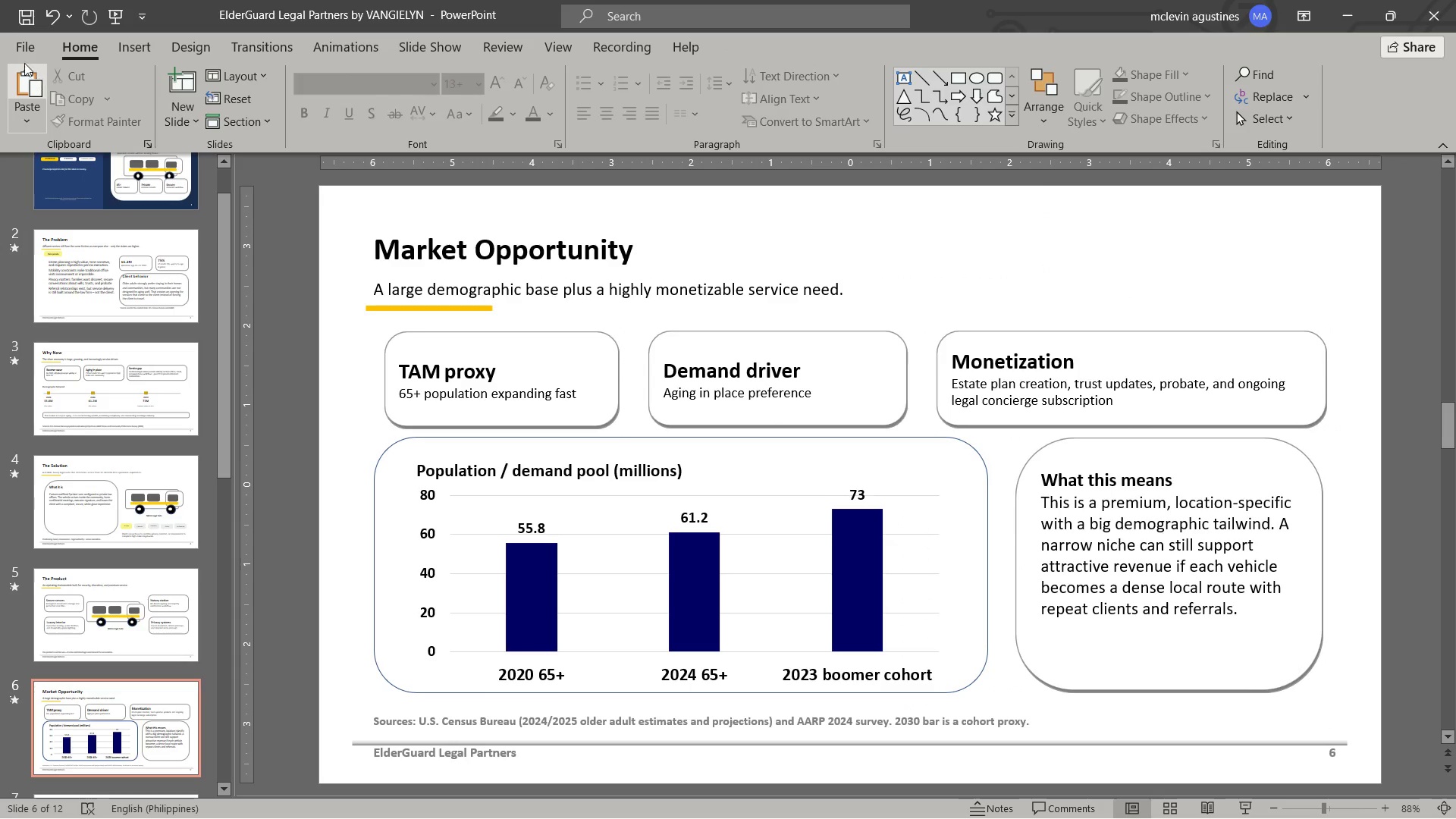 
left_click([24, 11])
 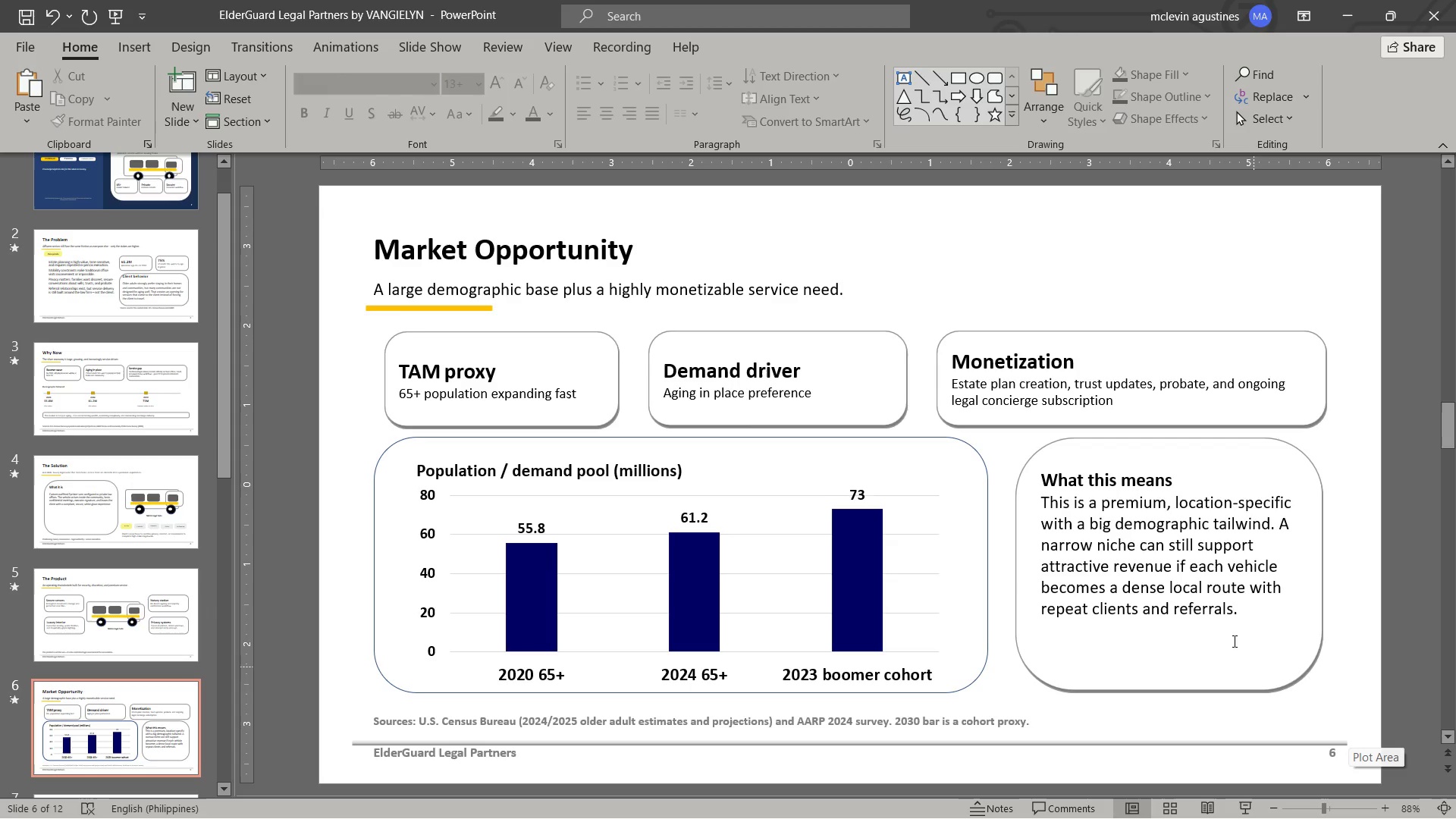 
wait(5.58)
 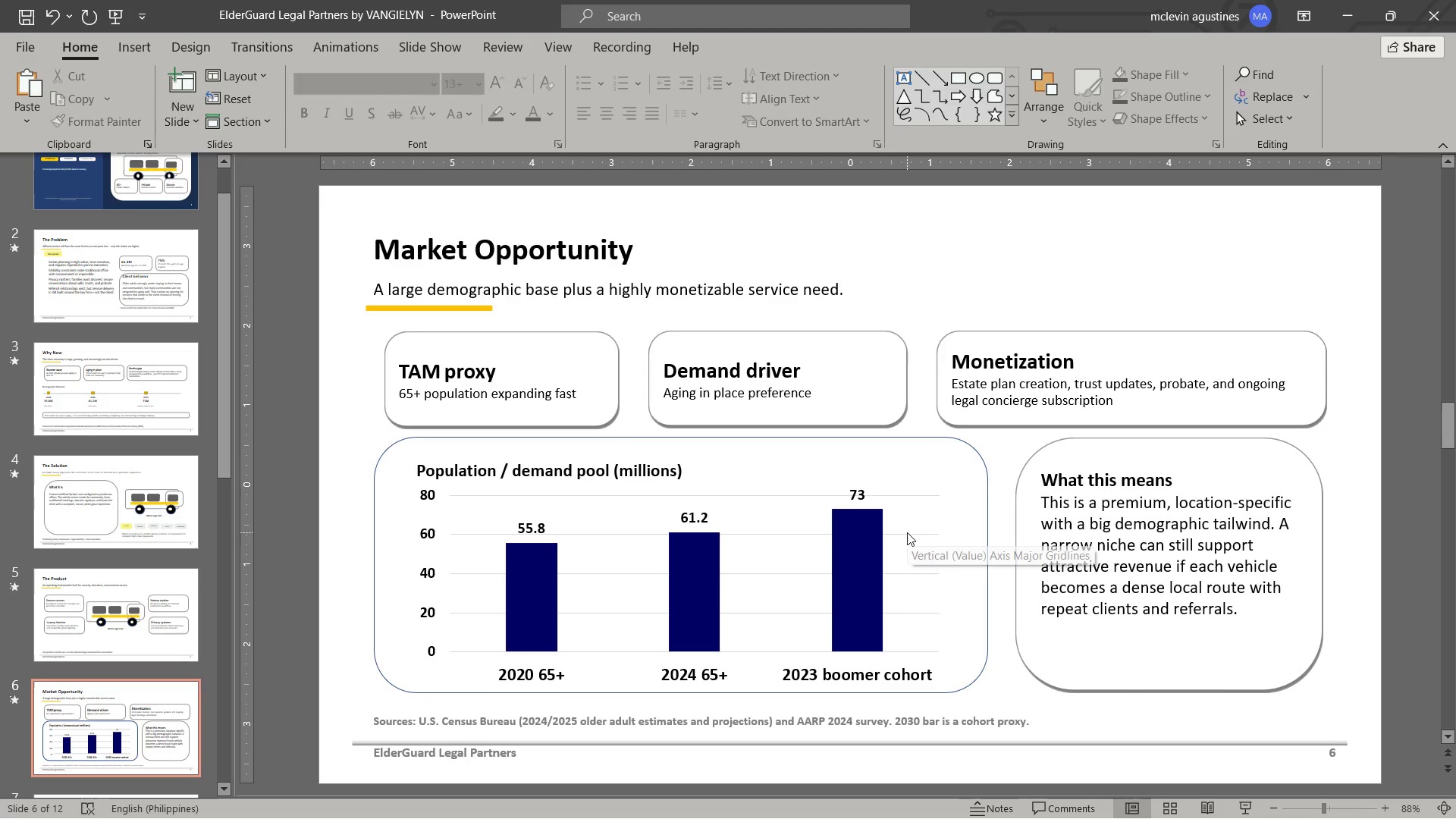 
scroll: coordinate [905, 558], scroll_direction: down, amount: 1.0
 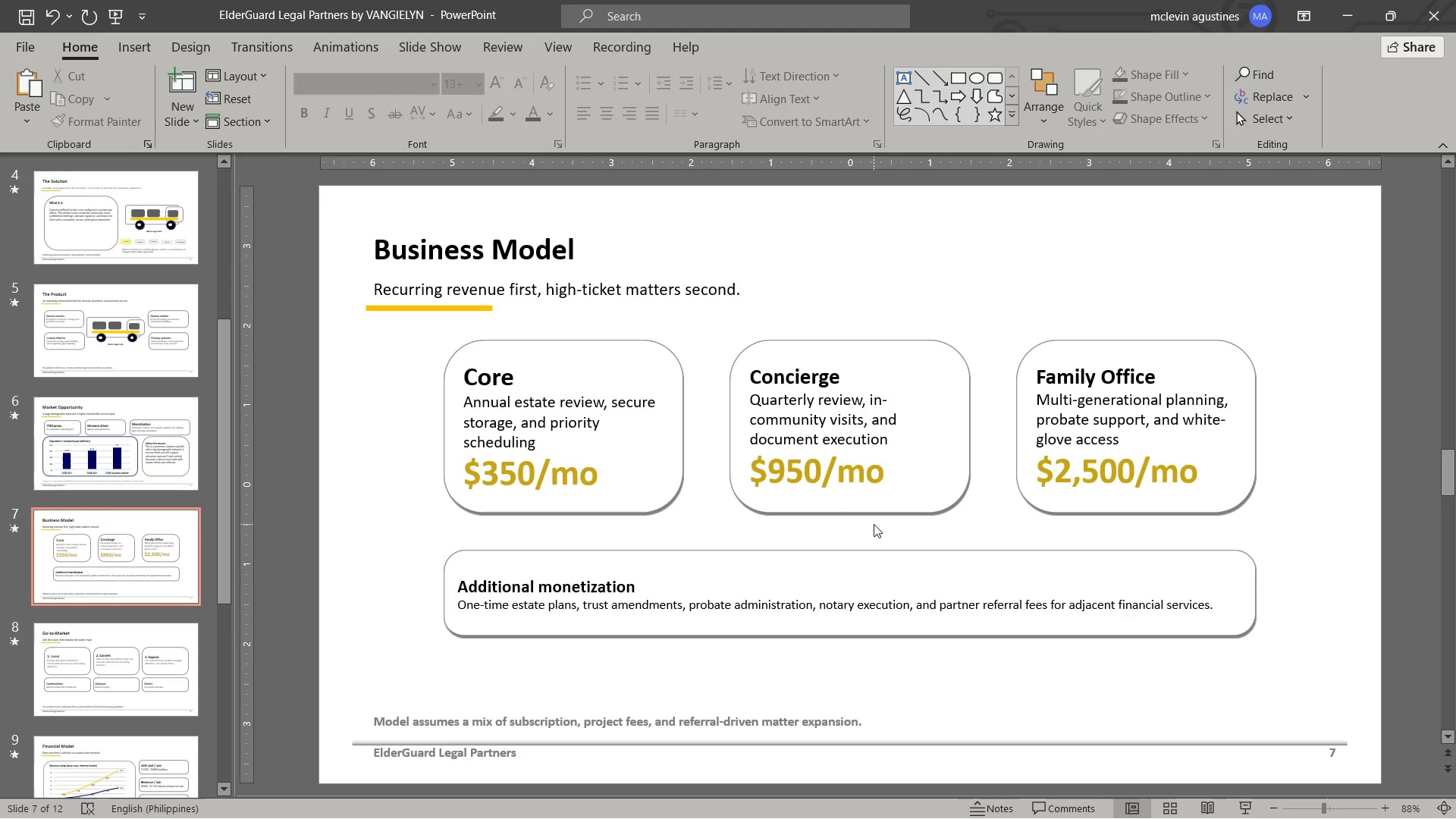 
wait(10.44)
 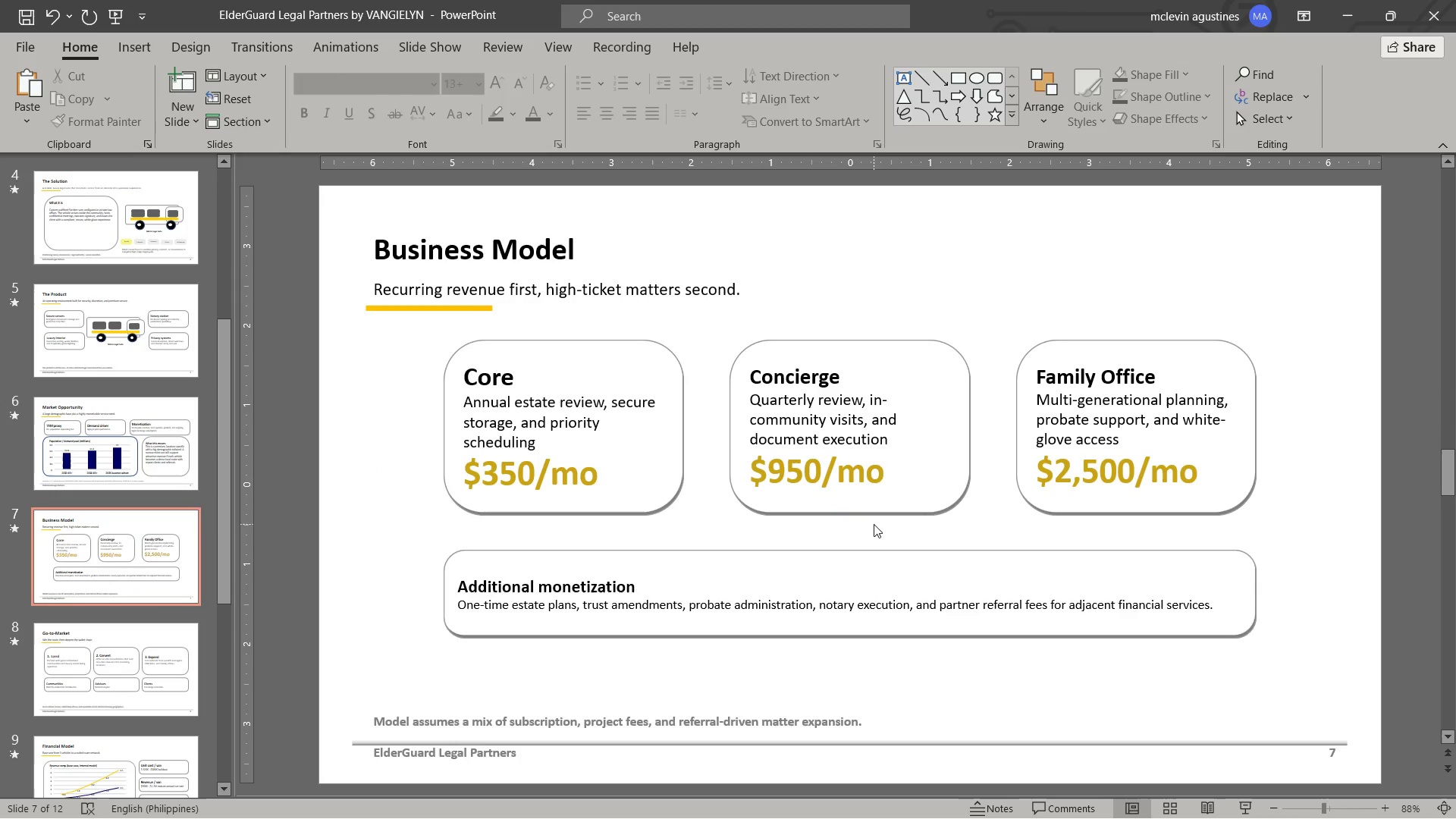 
scroll: coordinate [870, 521], scroll_direction: down, amount: 1.0
 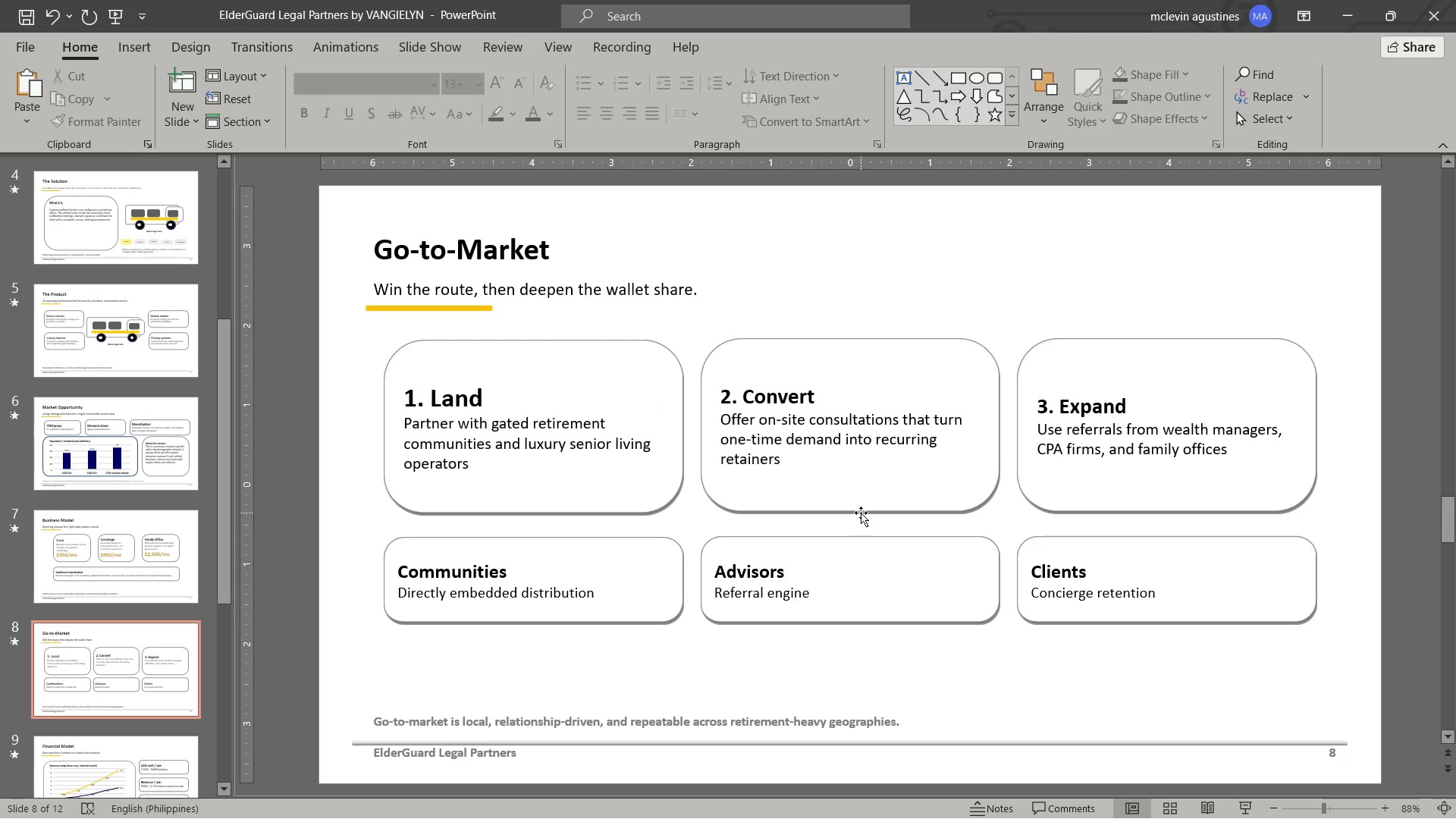 
wait(6.42)
 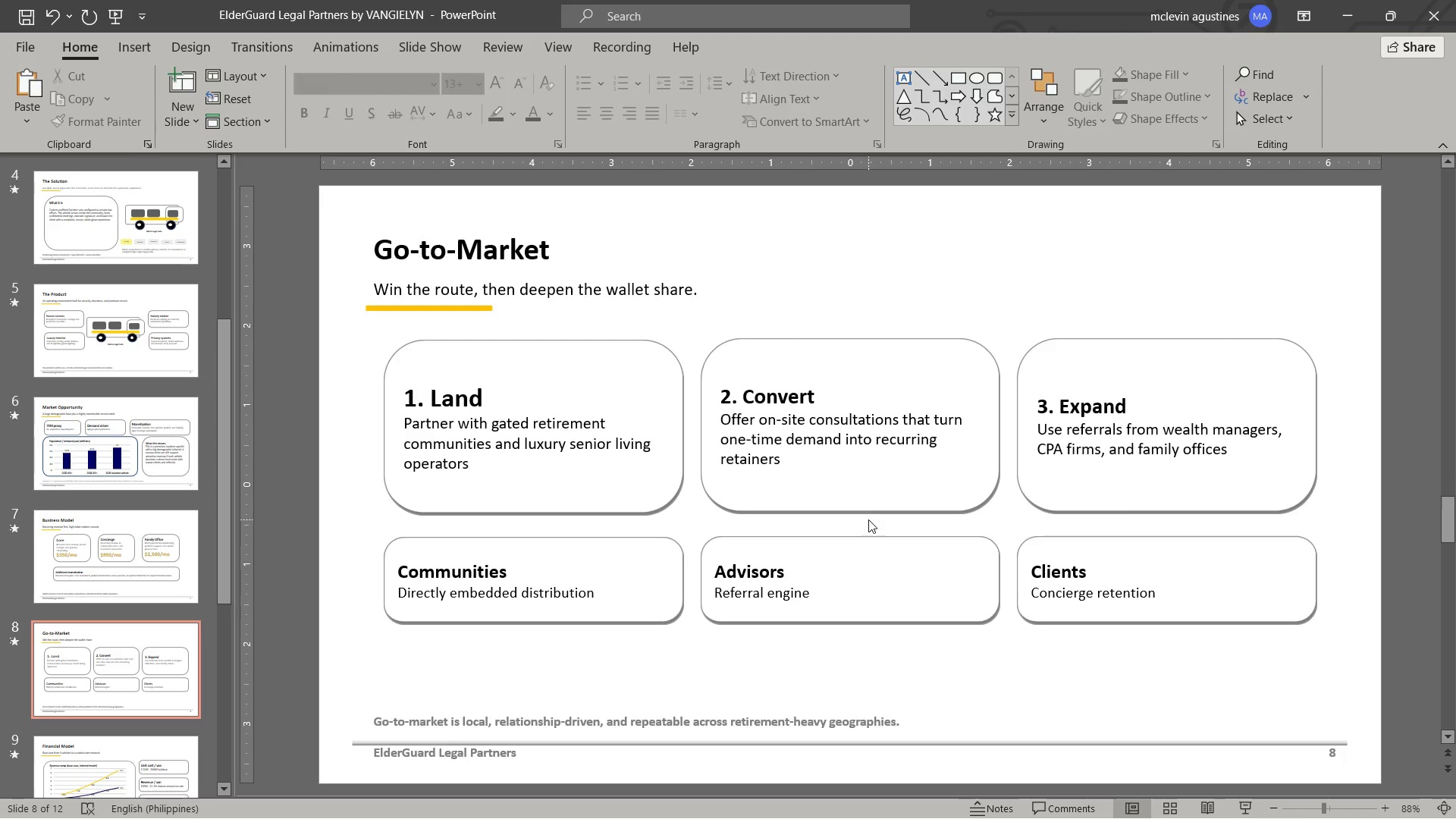 
scroll: coordinate [857, 512], scroll_direction: down, amount: 1.0
 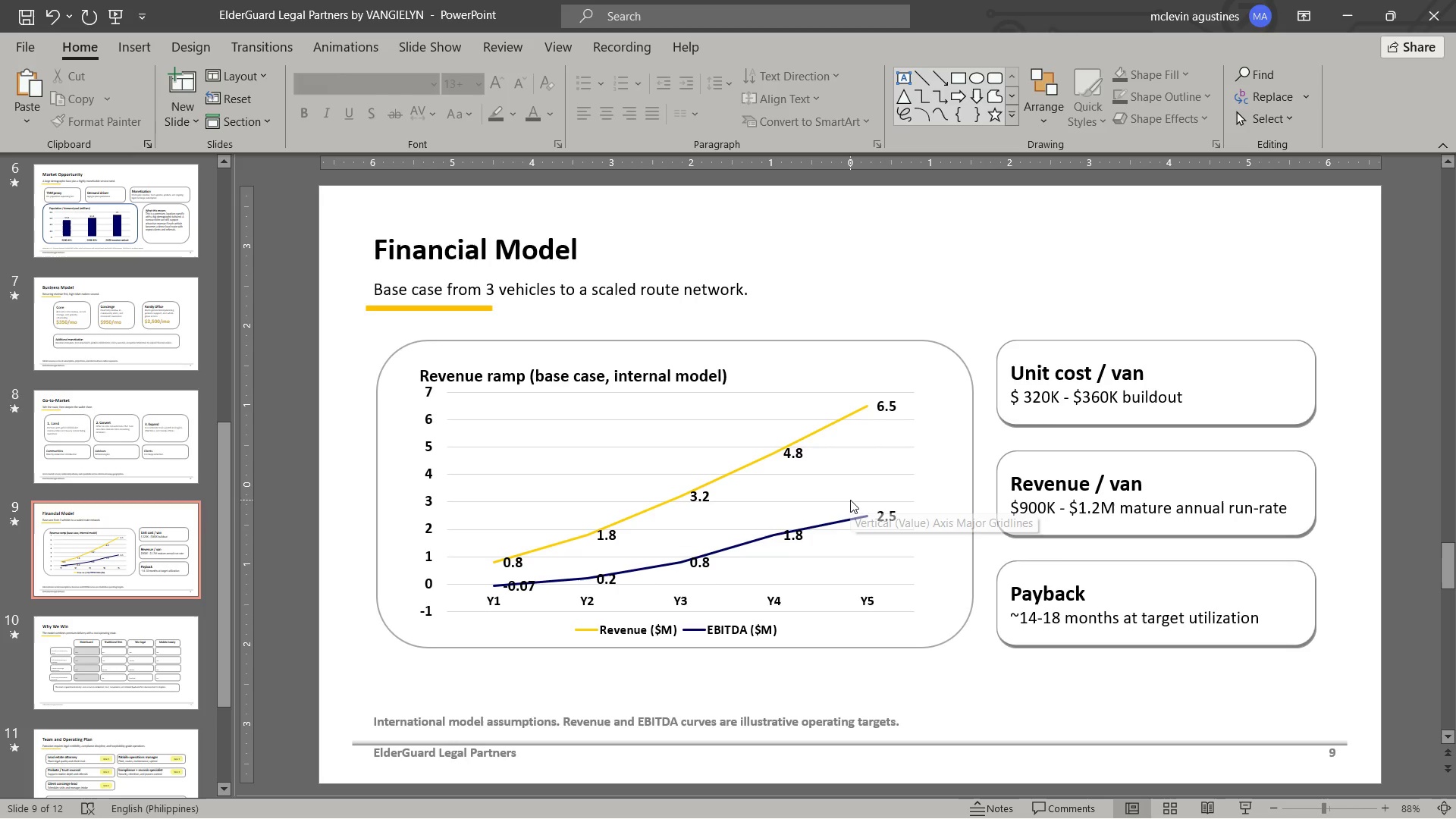 
wait(13.59)
 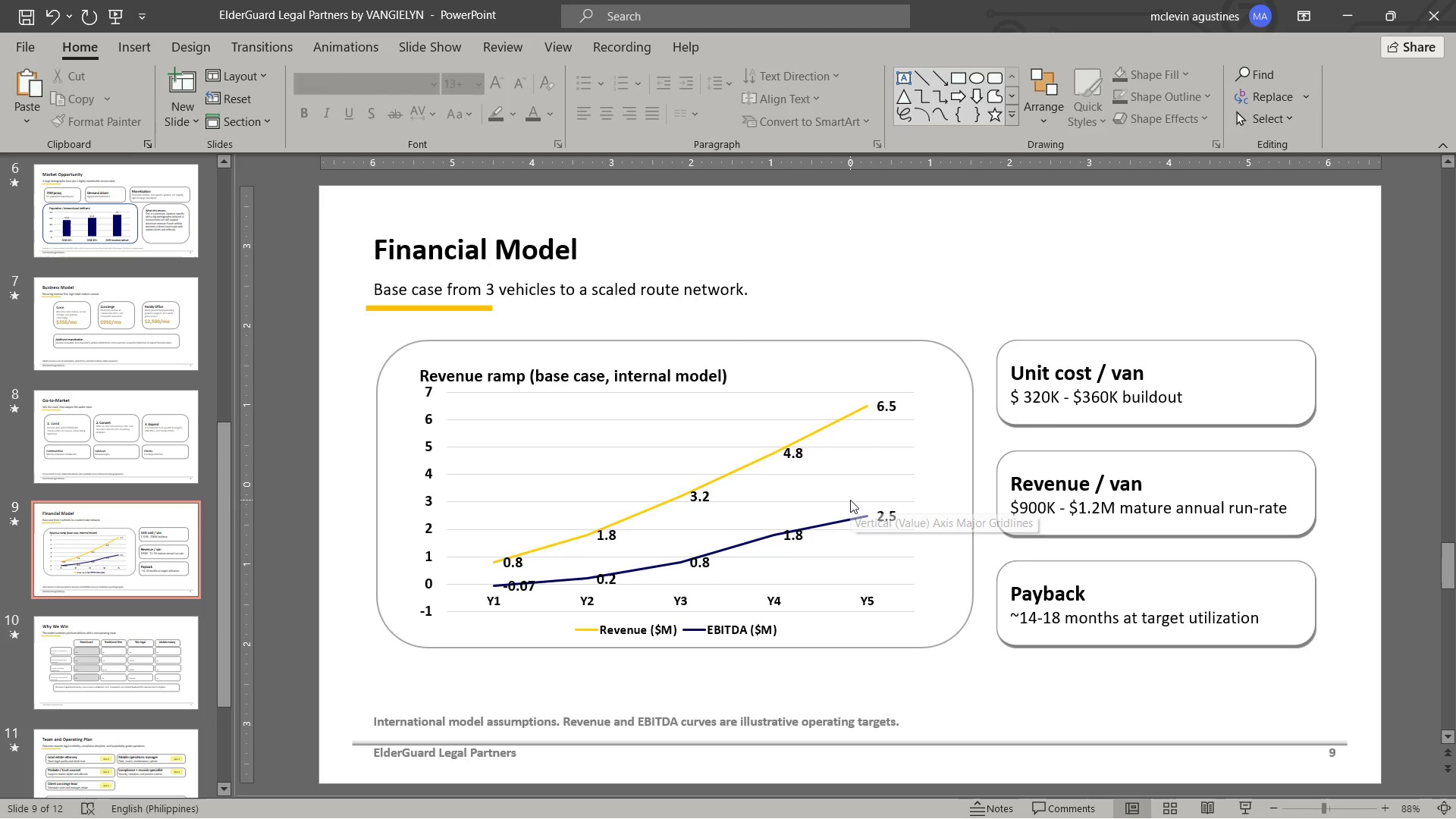 
left_click([438, 721])
 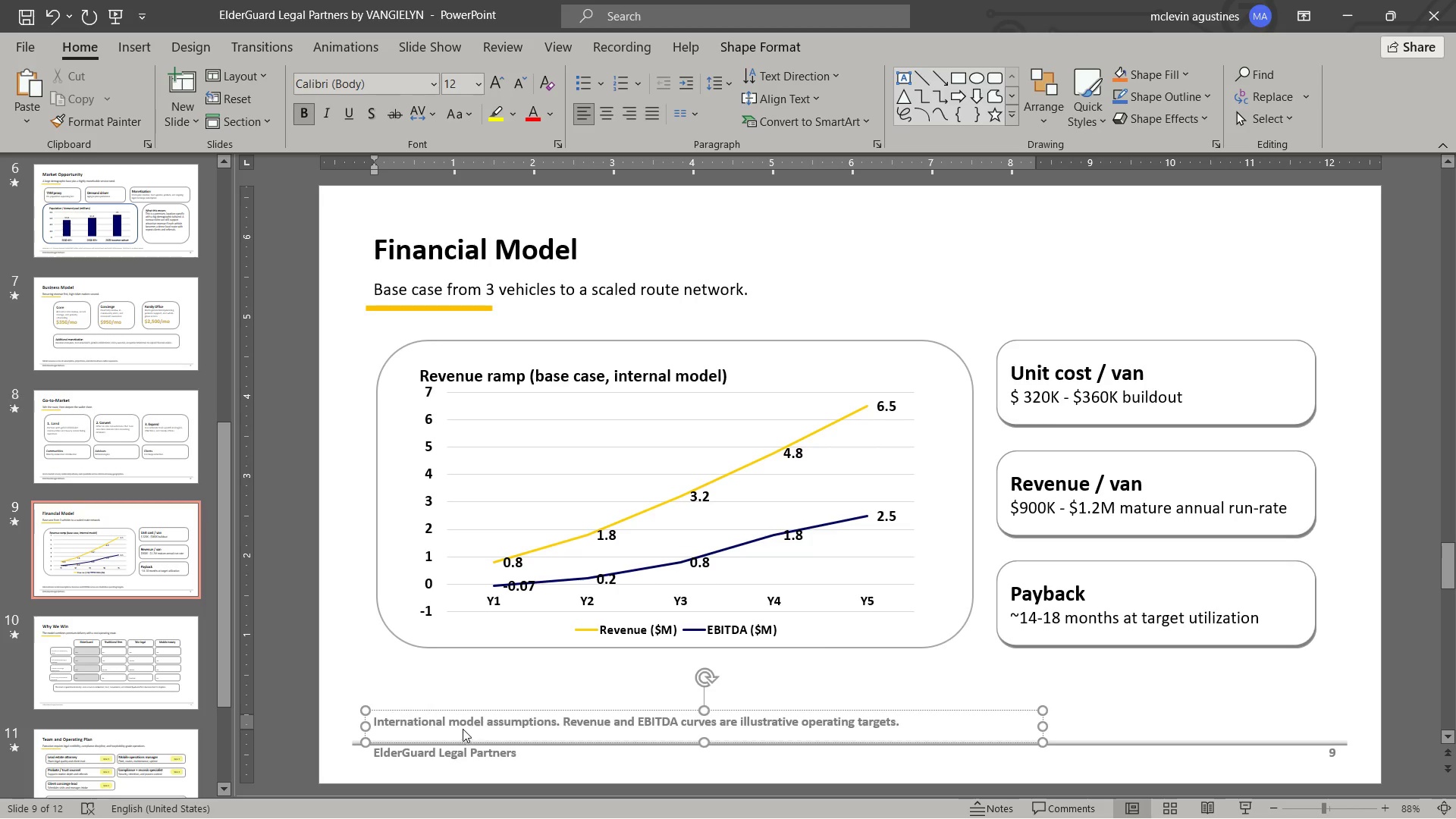 
key(Backspace)
 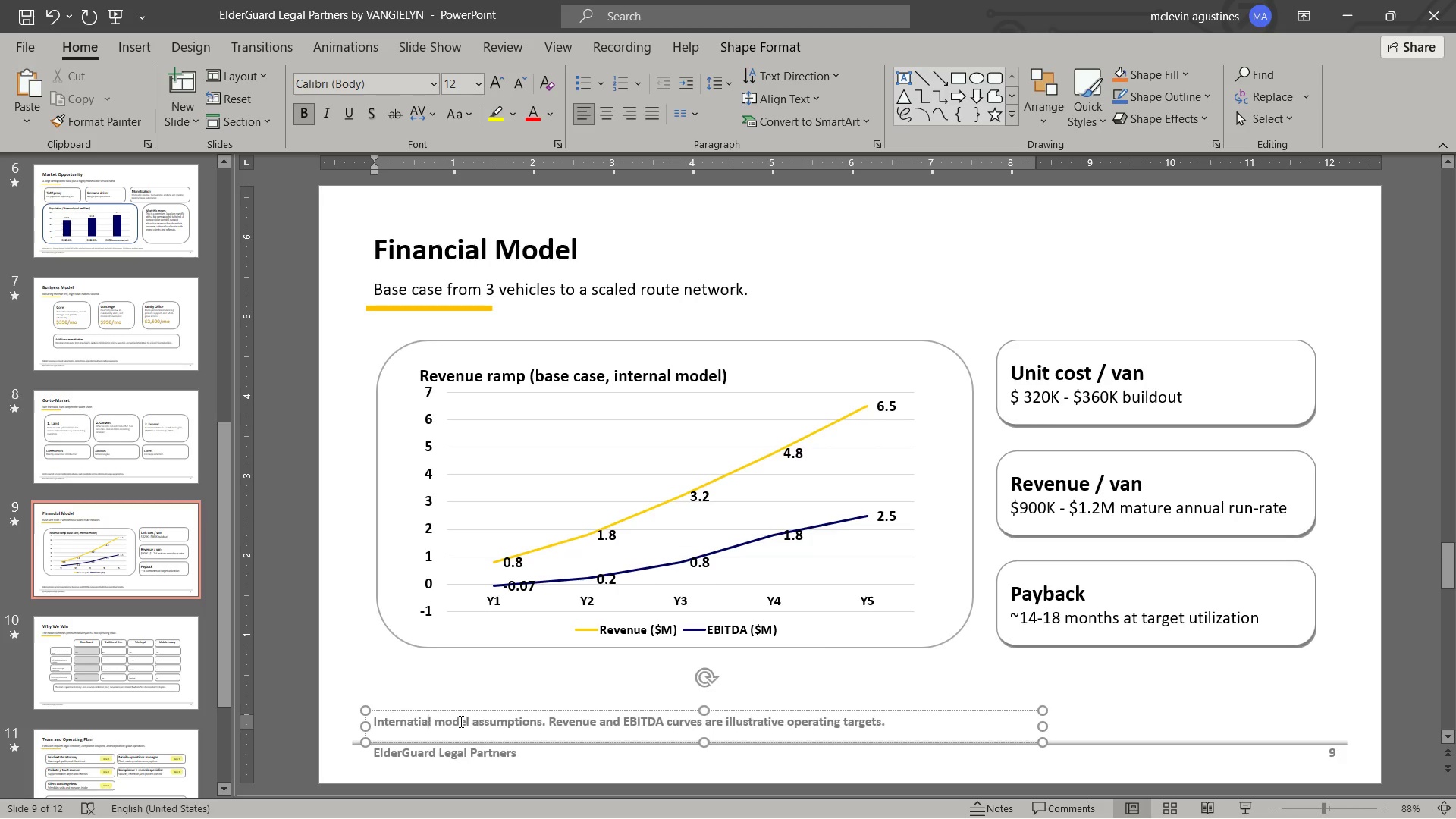 
key(Backspace)
 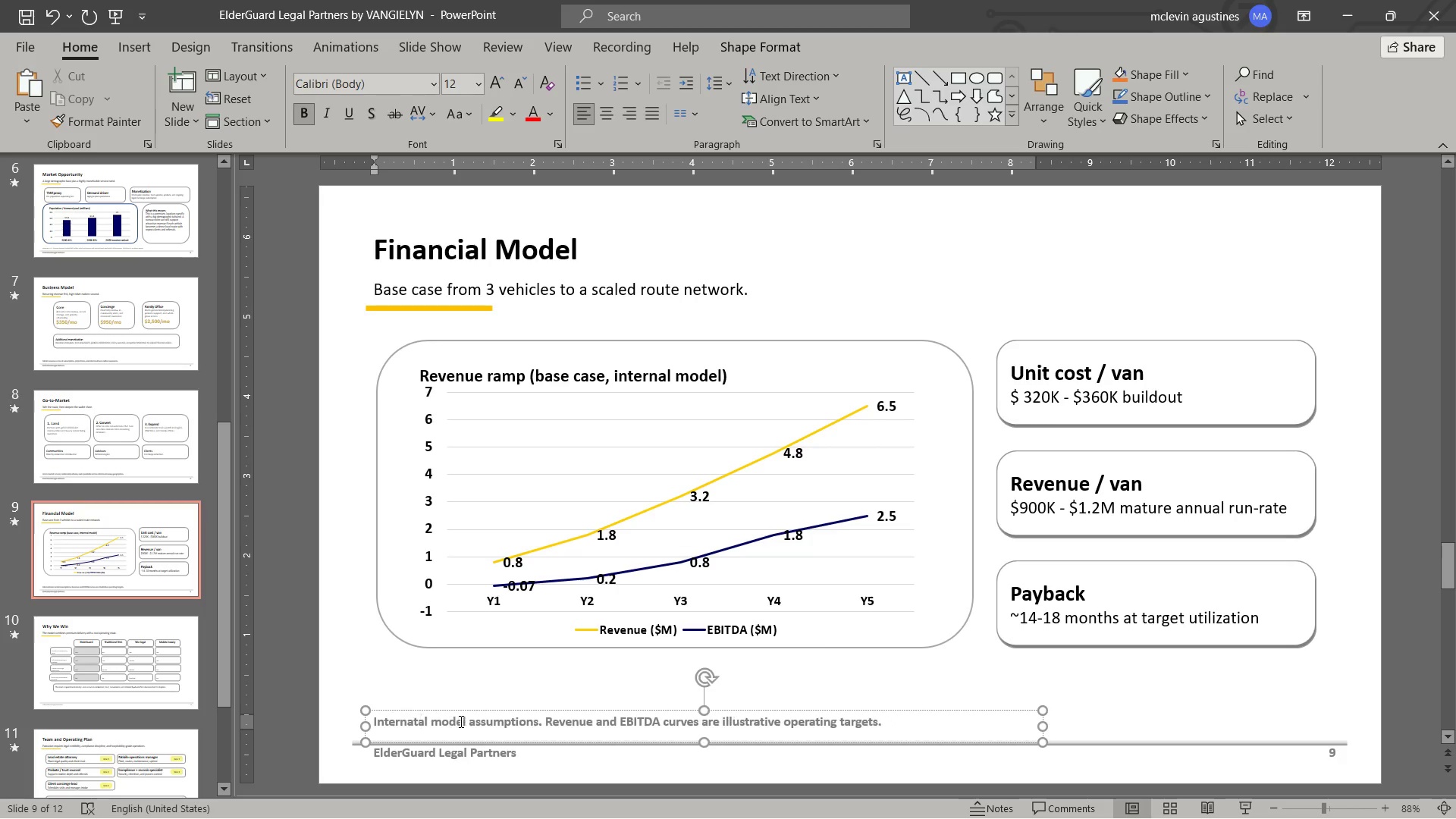 
key(Backspace)
 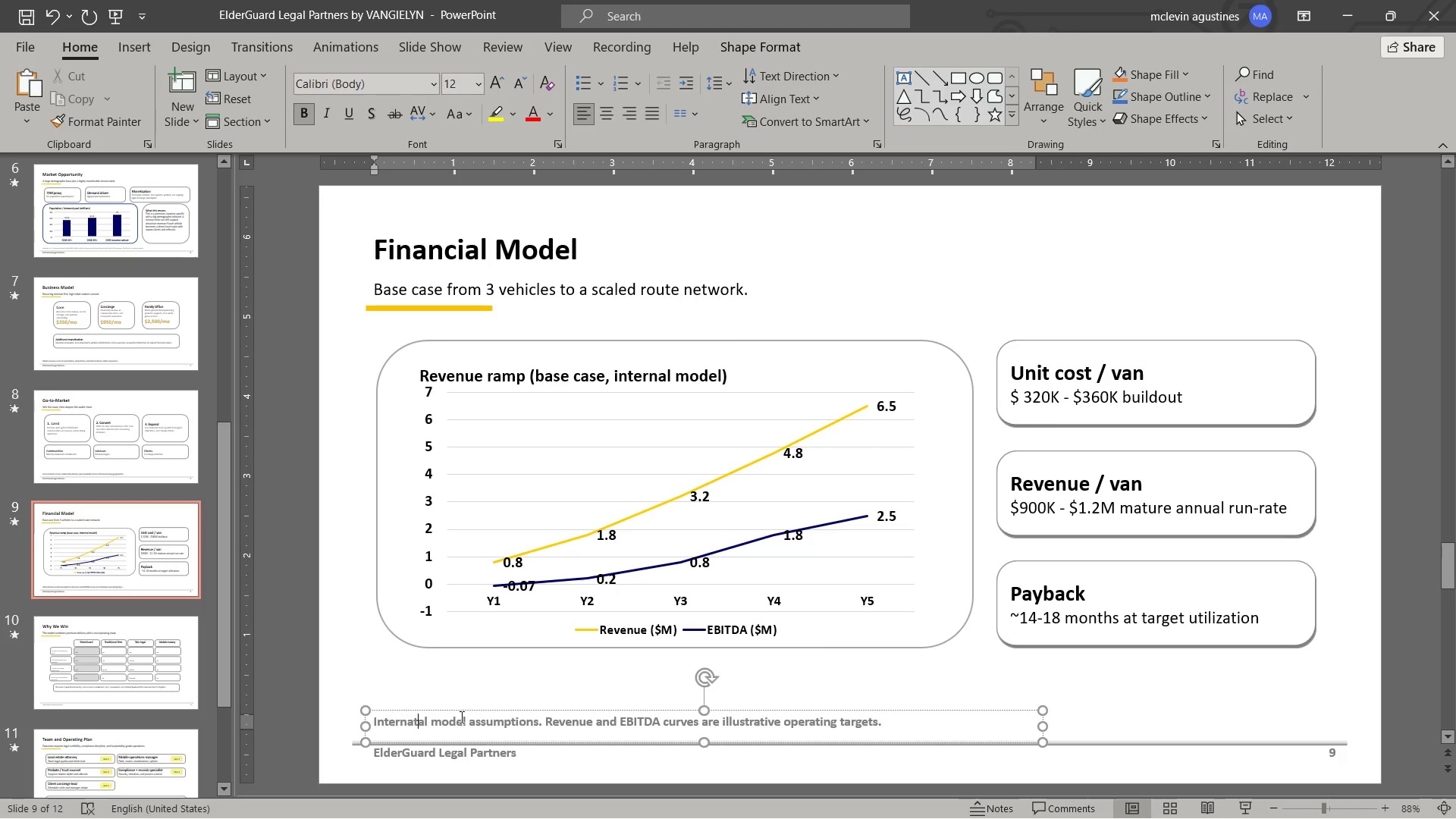 
key(Backspace)
 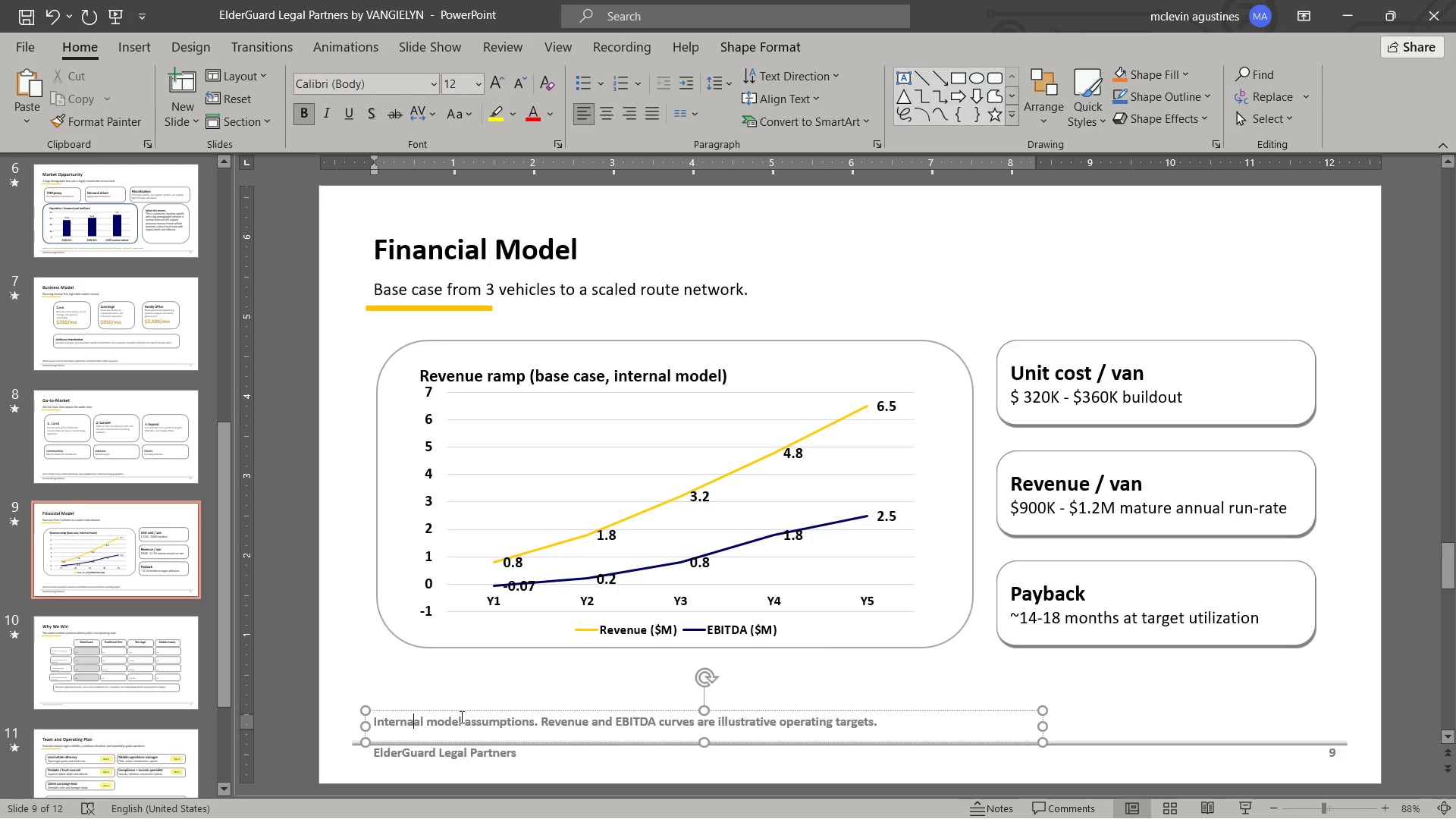 
key(Backspace)
 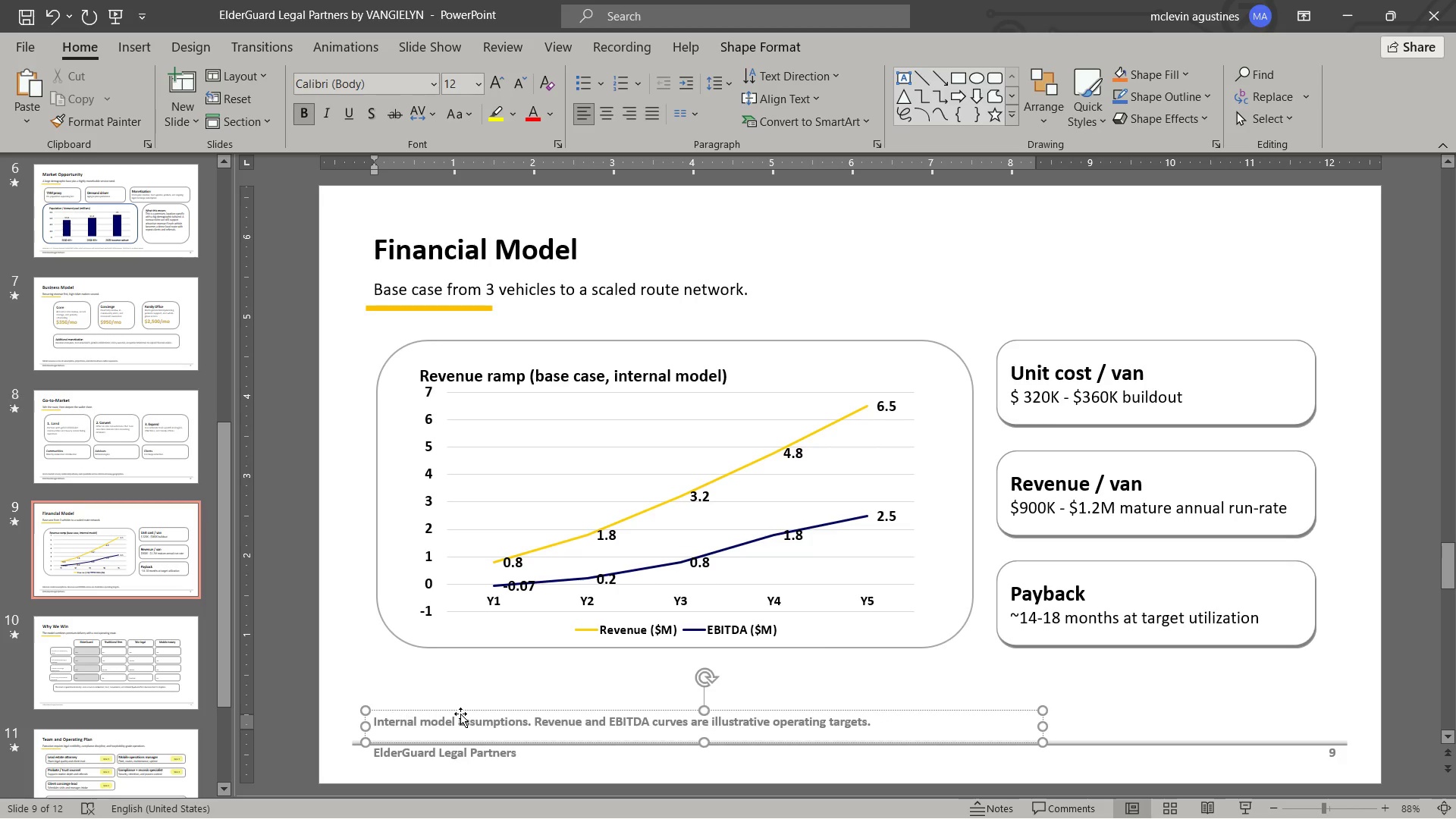 
key(Escape)
 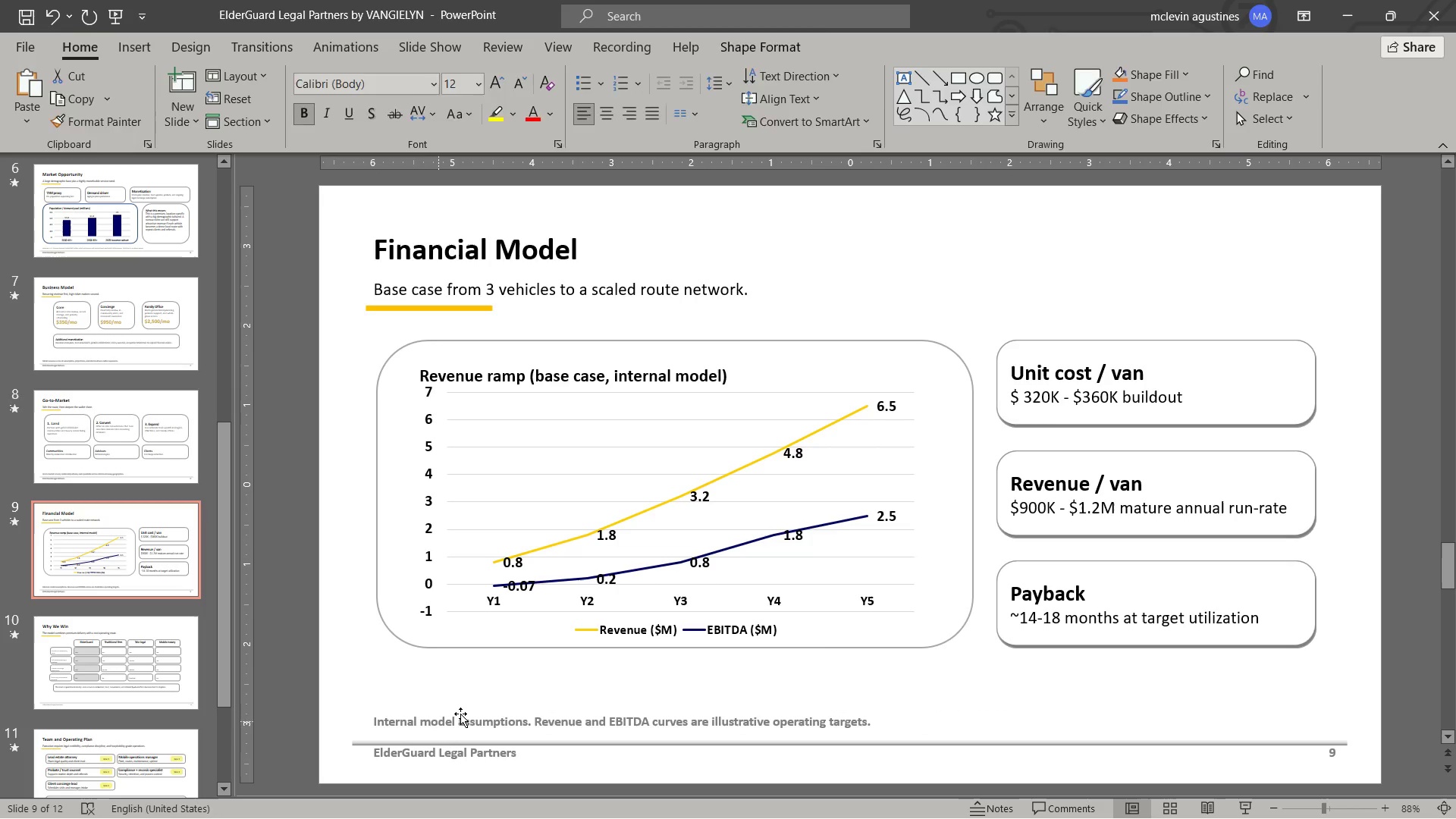 
key(Escape)
 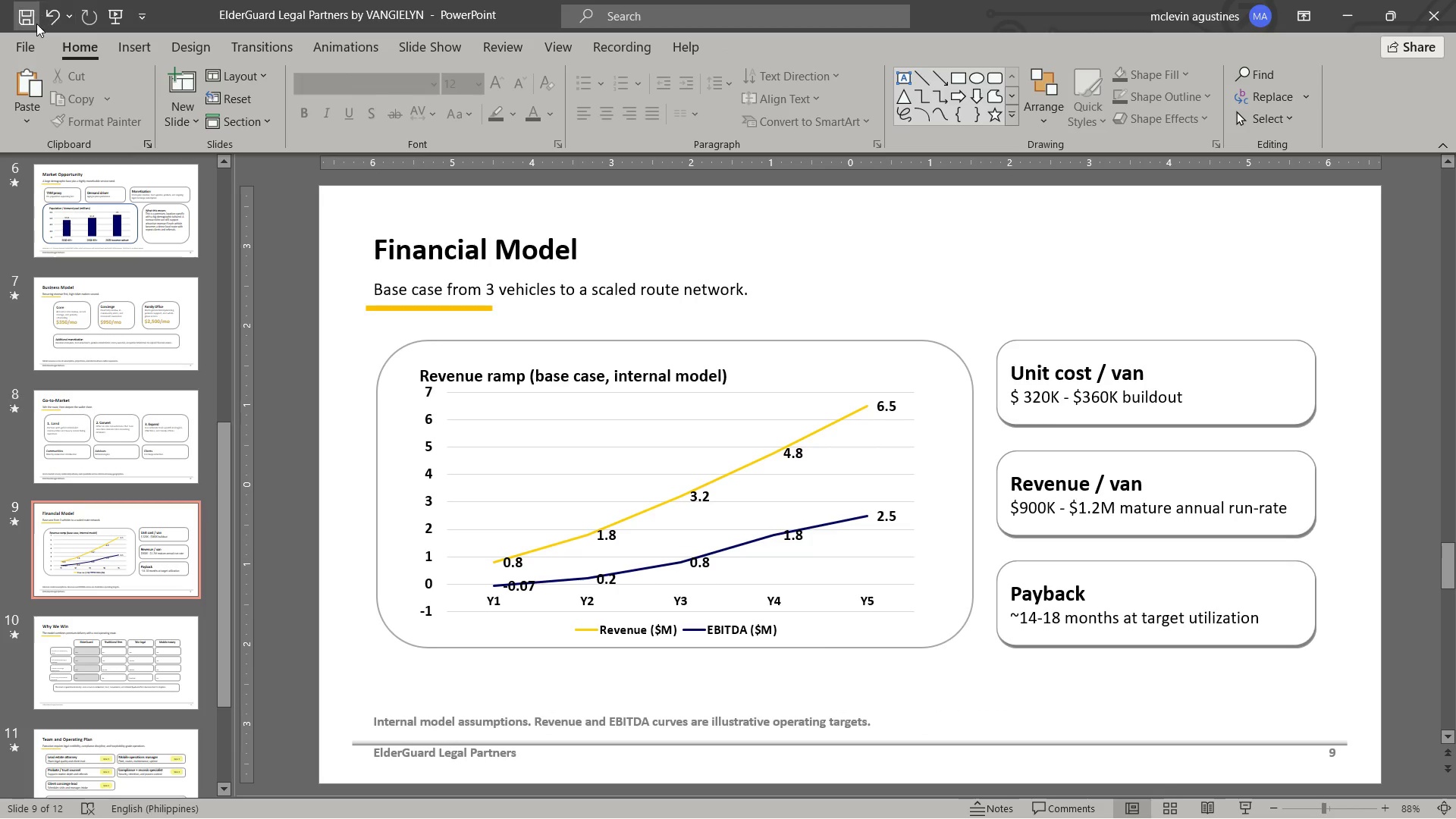 
left_click([33, 24])
 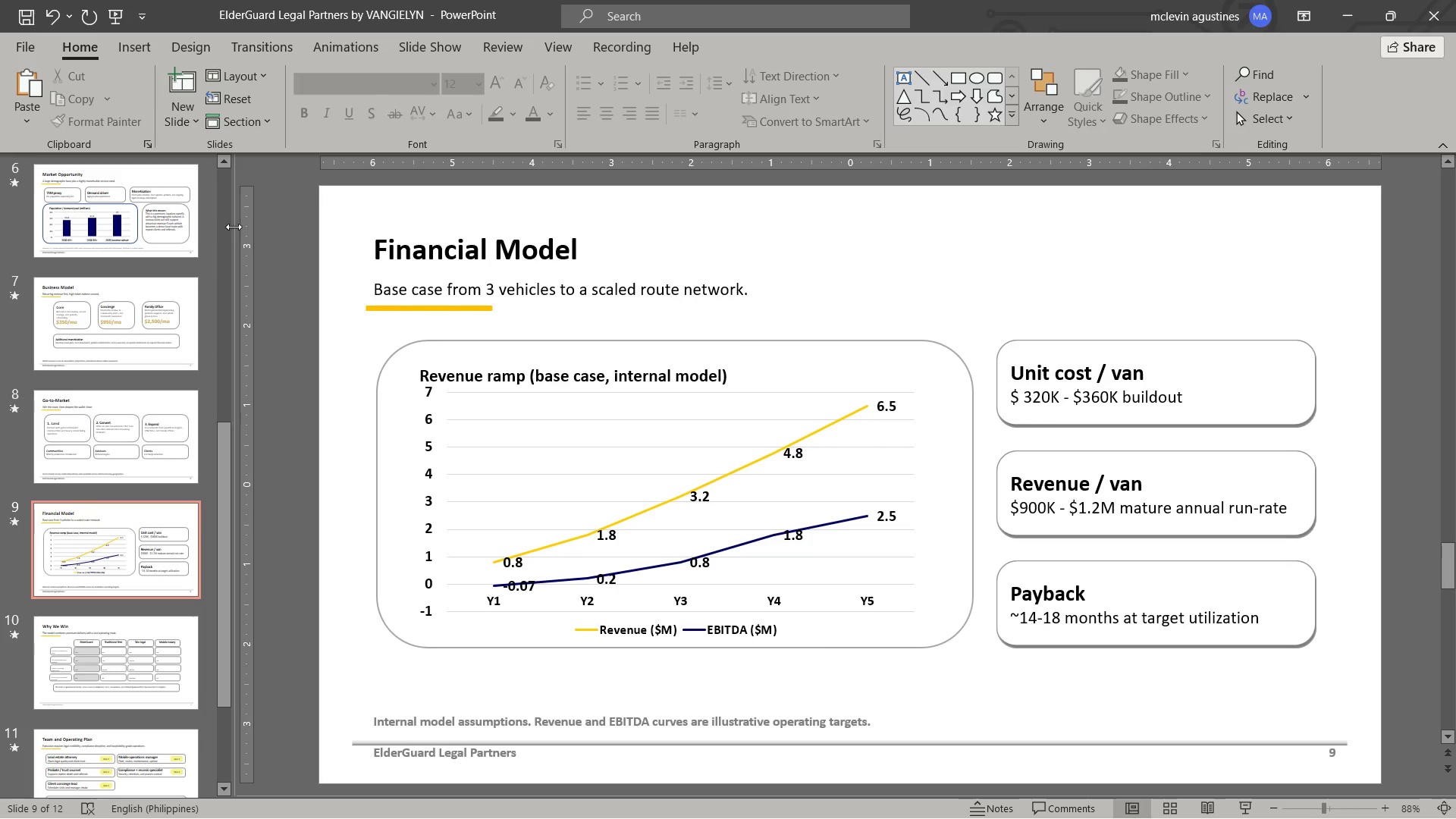 
wait(6.8)
 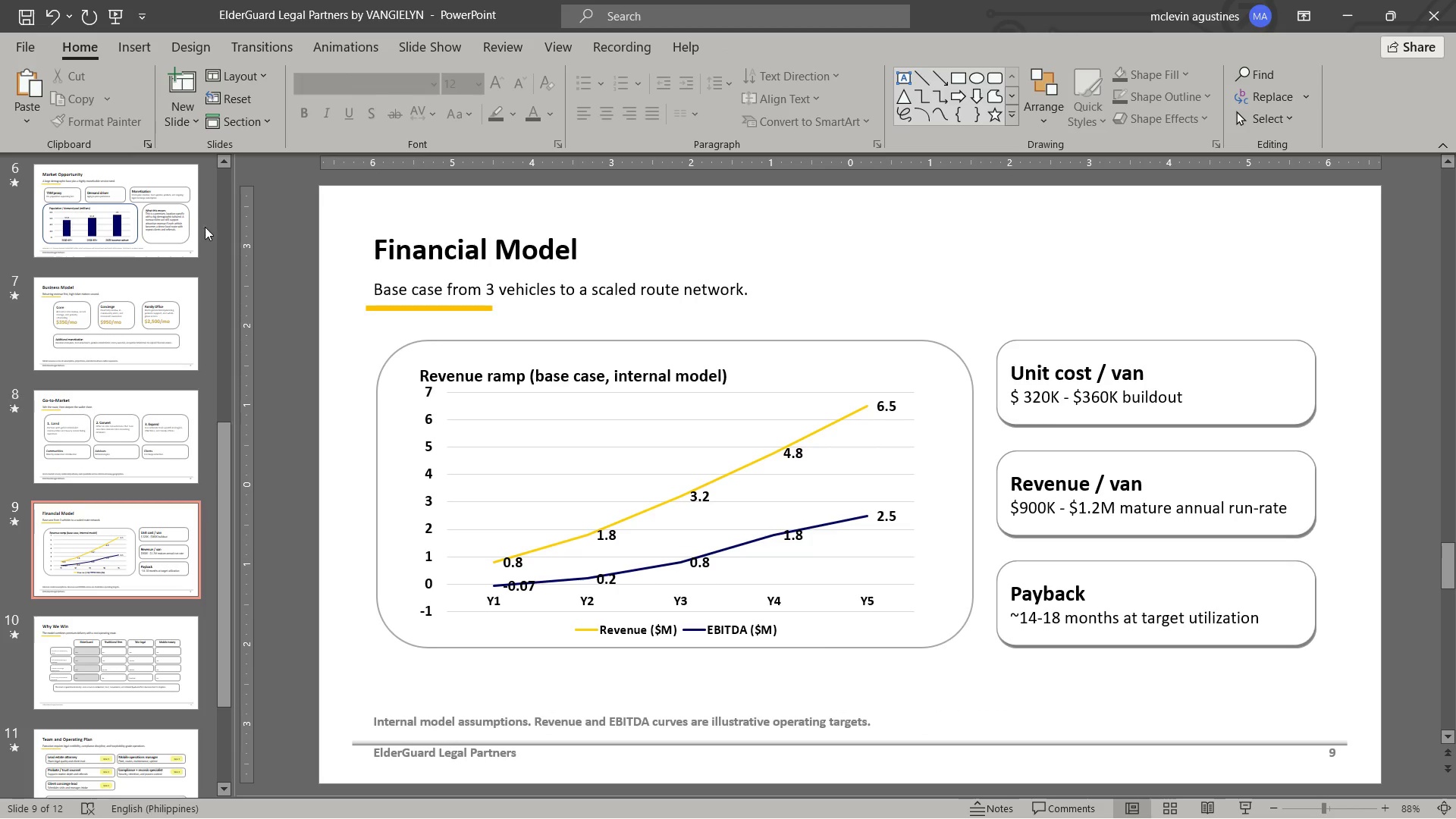 
scroll: coordinate [514, 697], scroll_direction: down, amount: 1.0